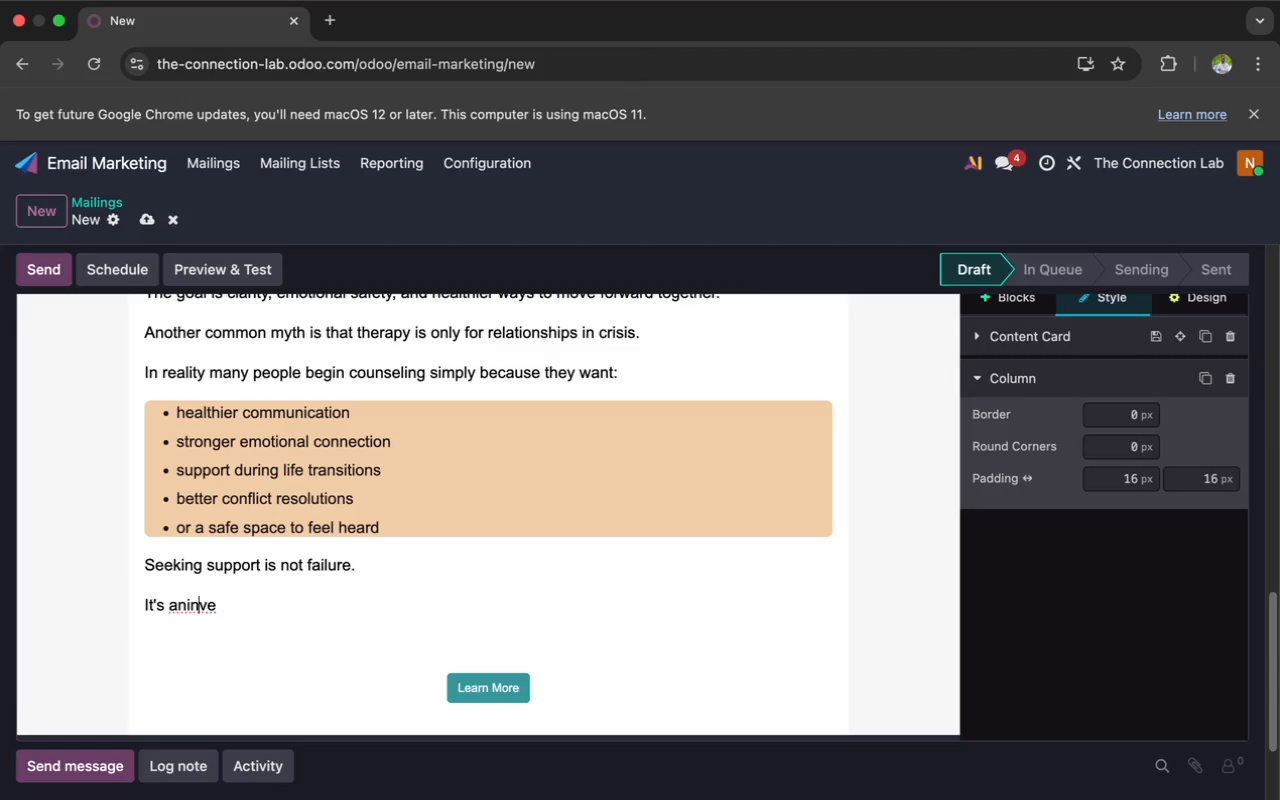 
key(ArrowLeft)
 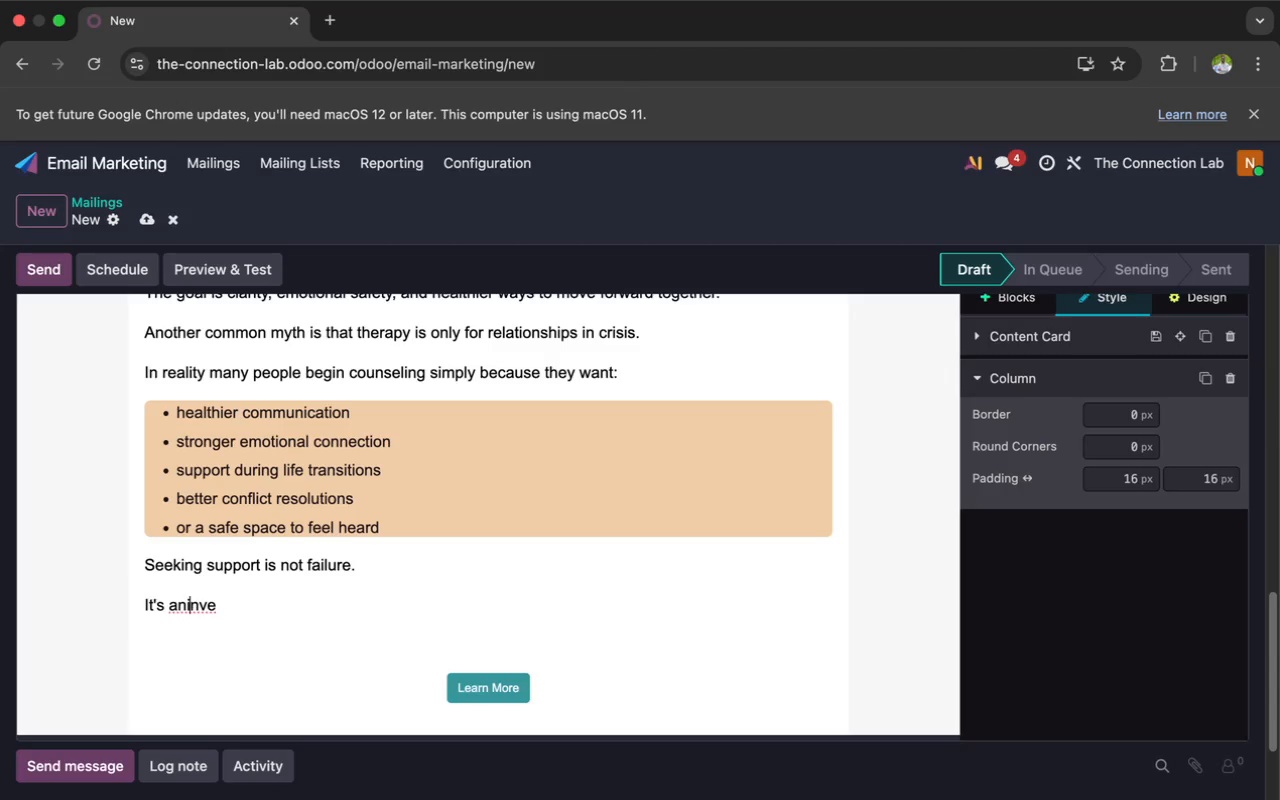 
key(ArrowLeft)
 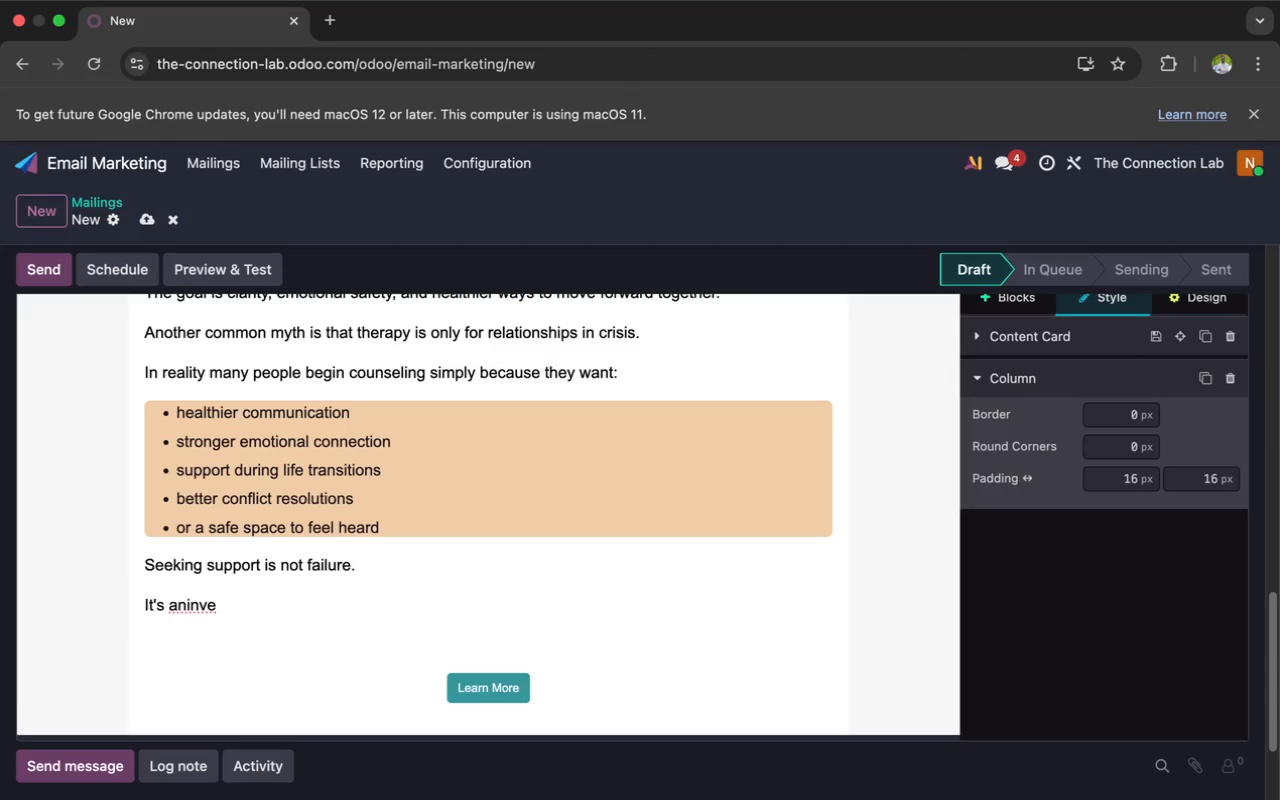 
key(ArrowLeft)
 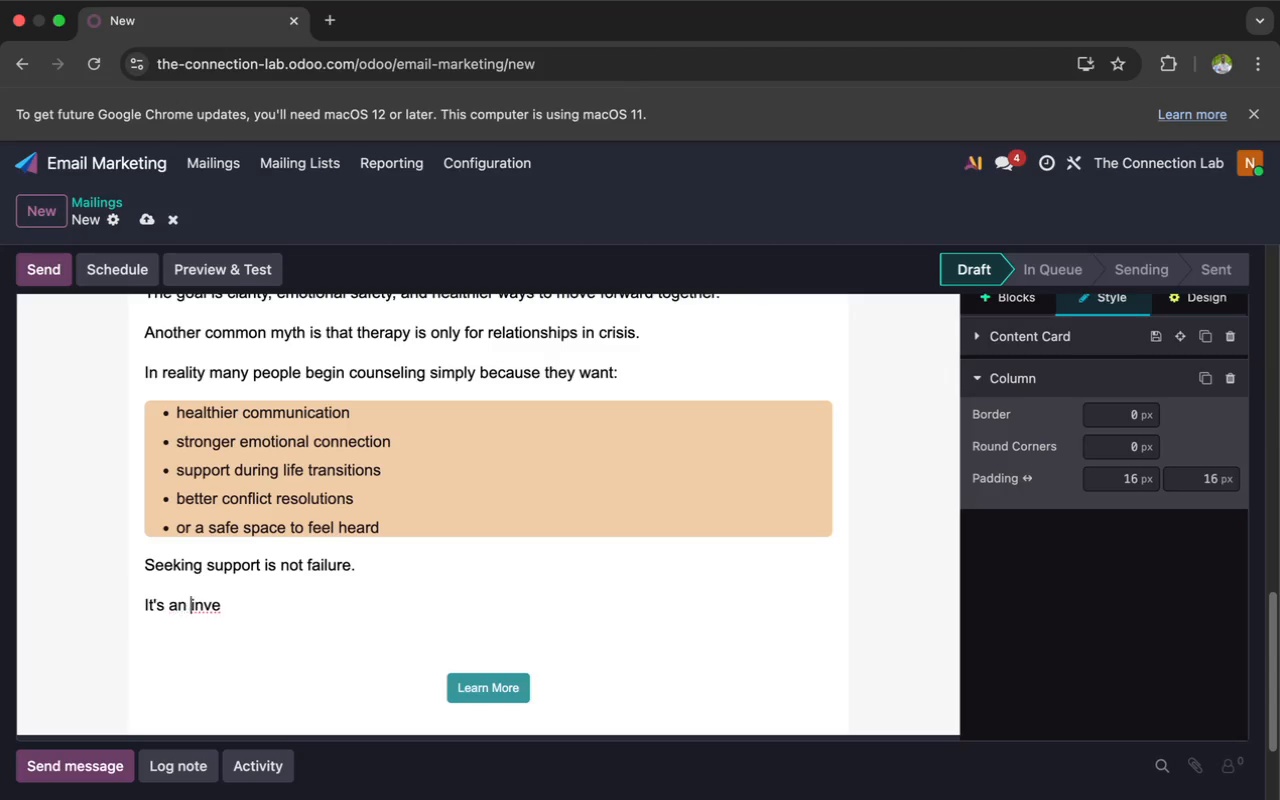 
key(Space)
 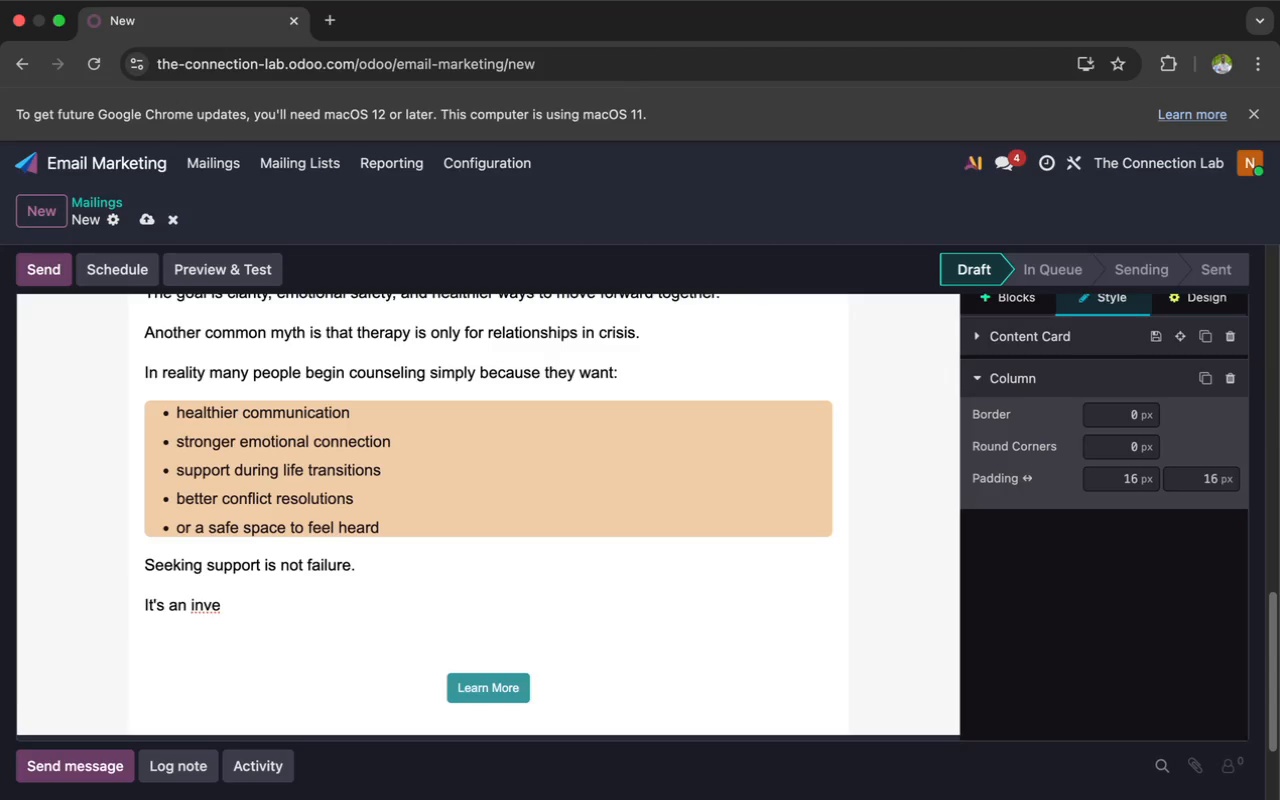 
key(ArrowRight)
 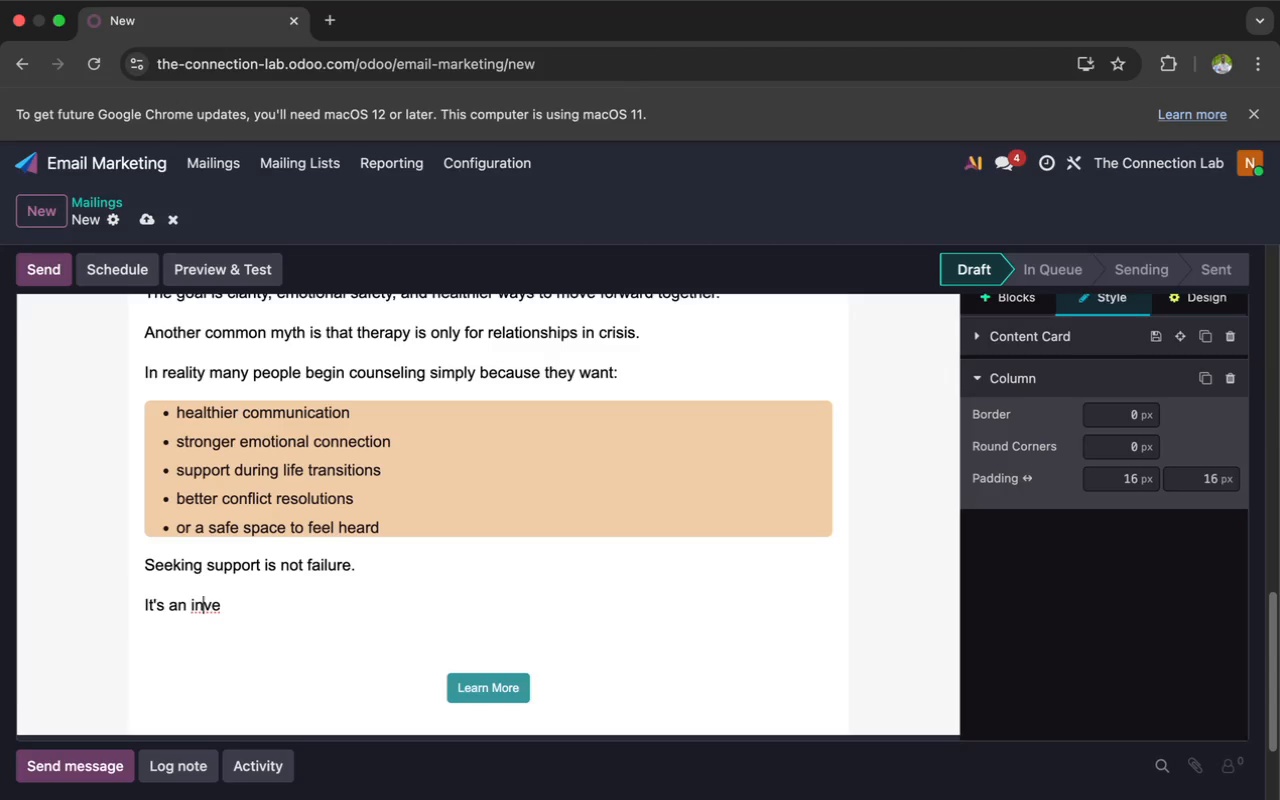 
key(ArrowRight)
 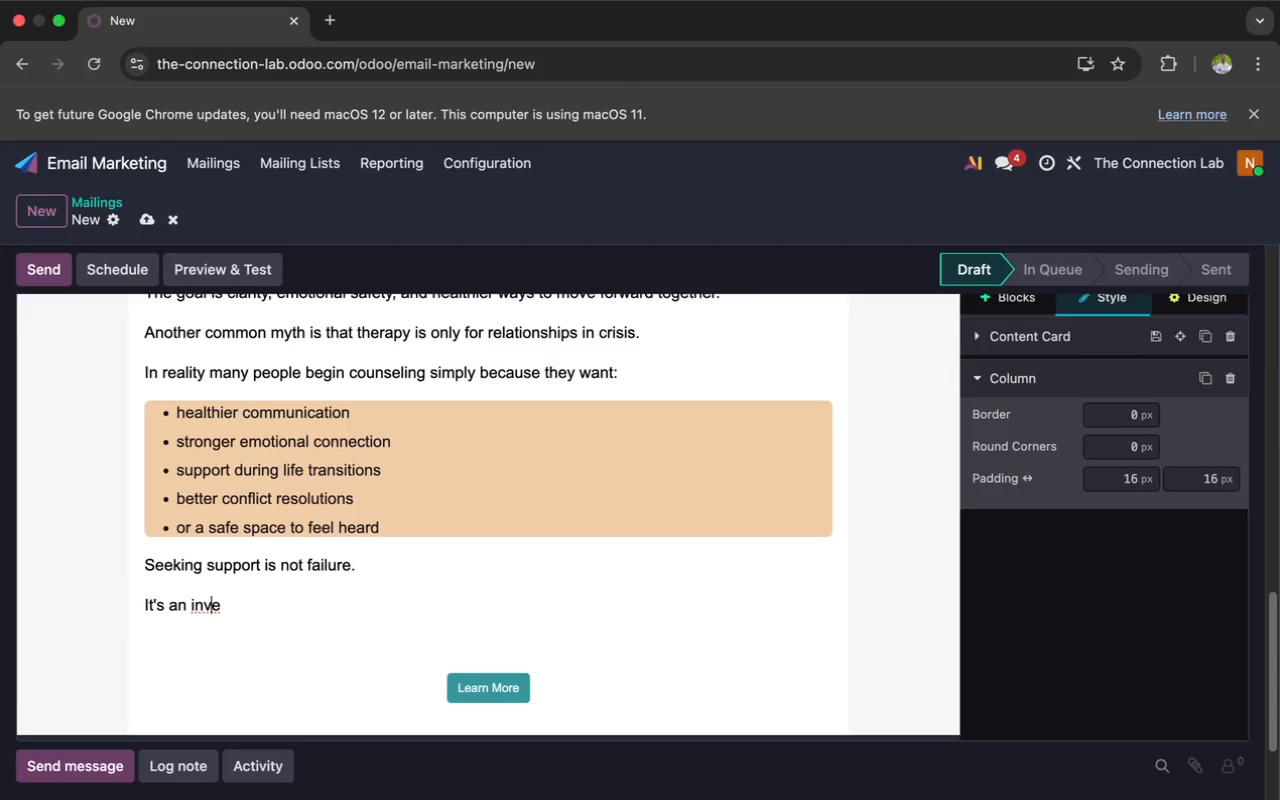 
key(ArrowRight)
 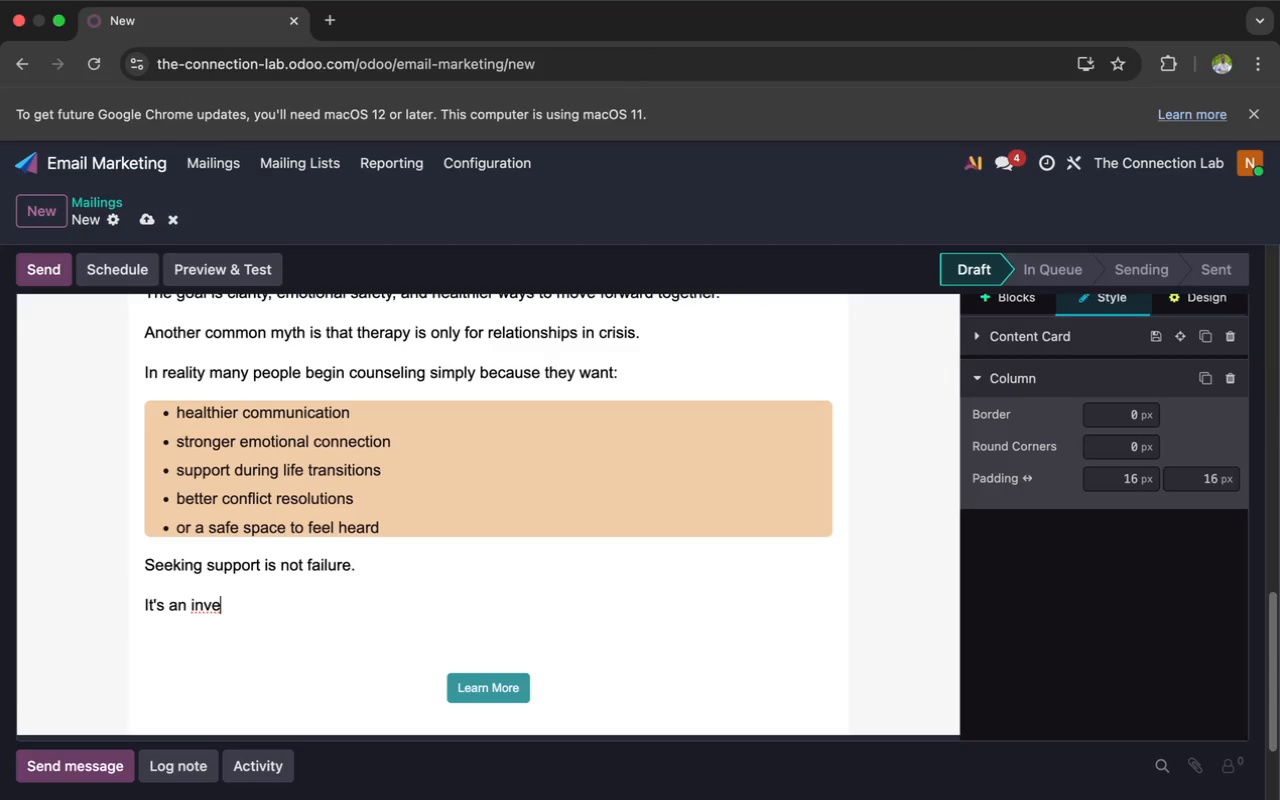 
key(ArrowRight)
 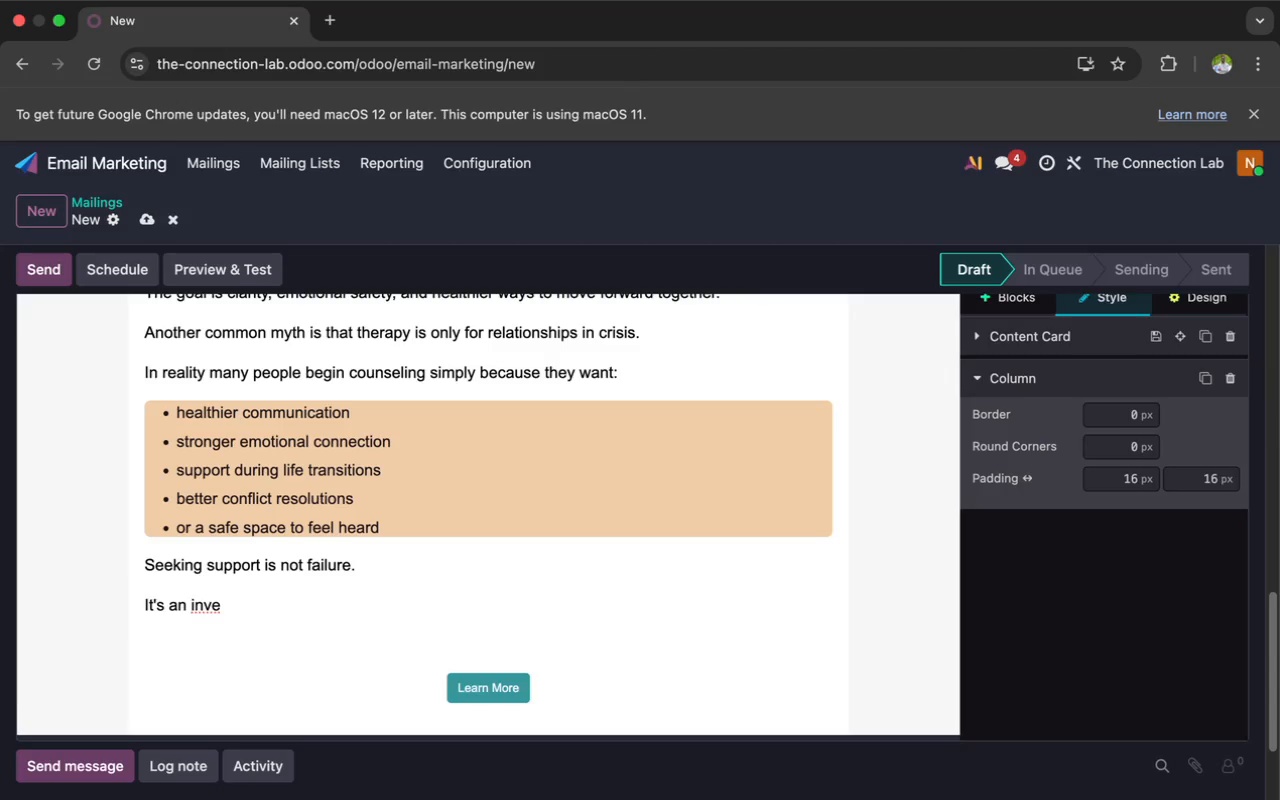 
type(stment in the )
 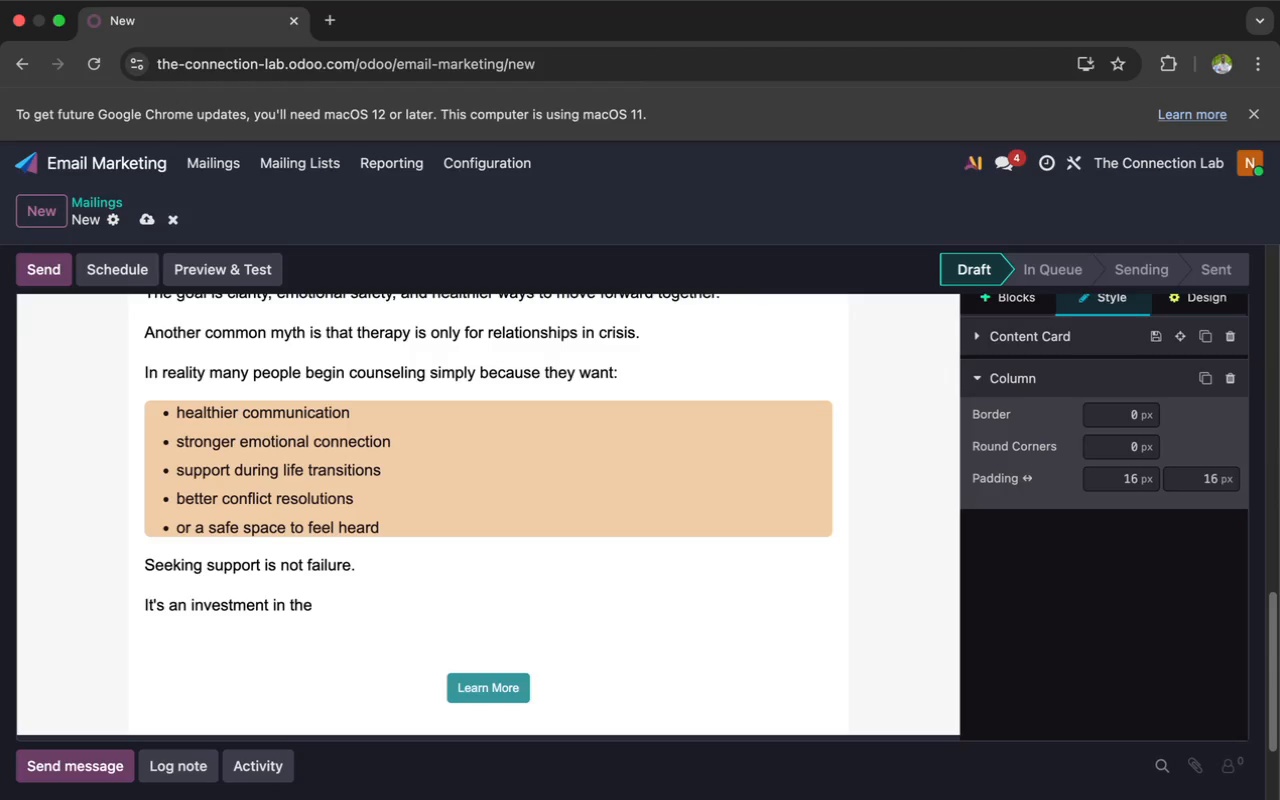 
wait(23.98)
 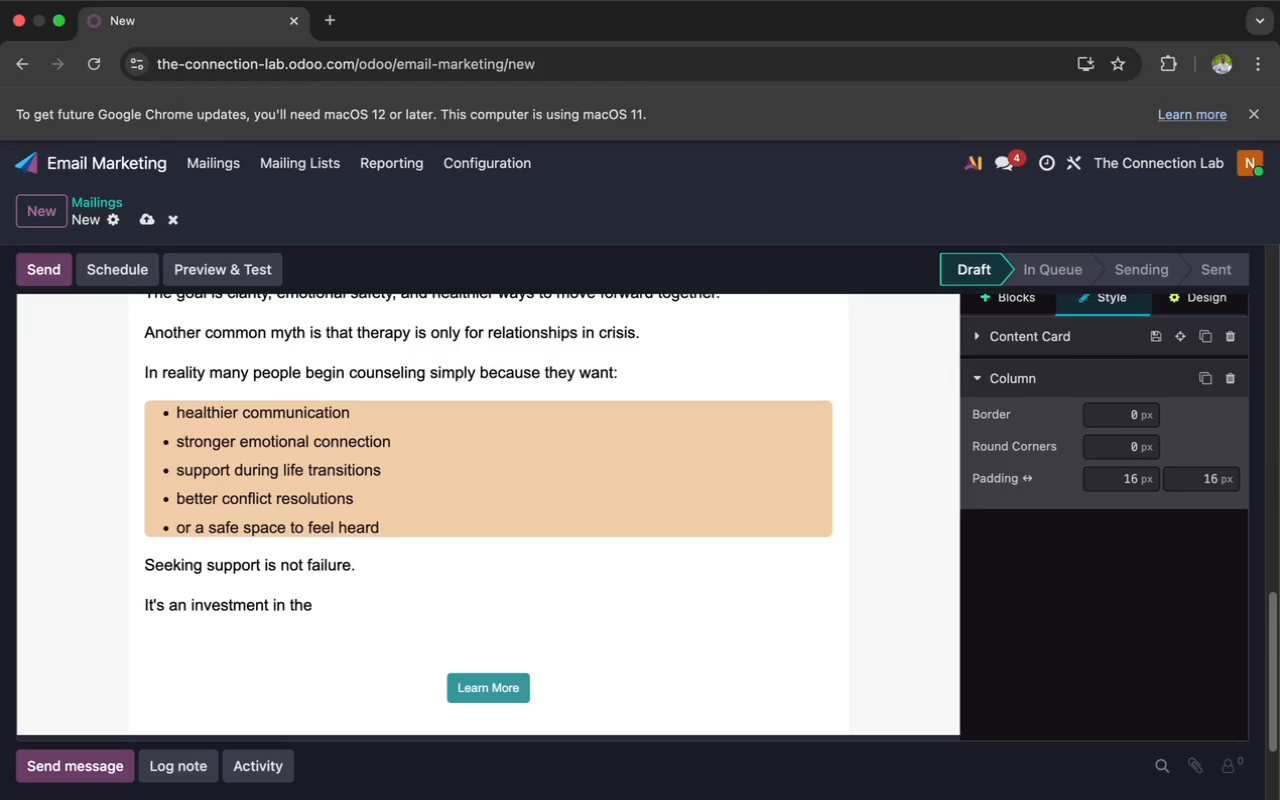 
type(relationship you want to build.)
 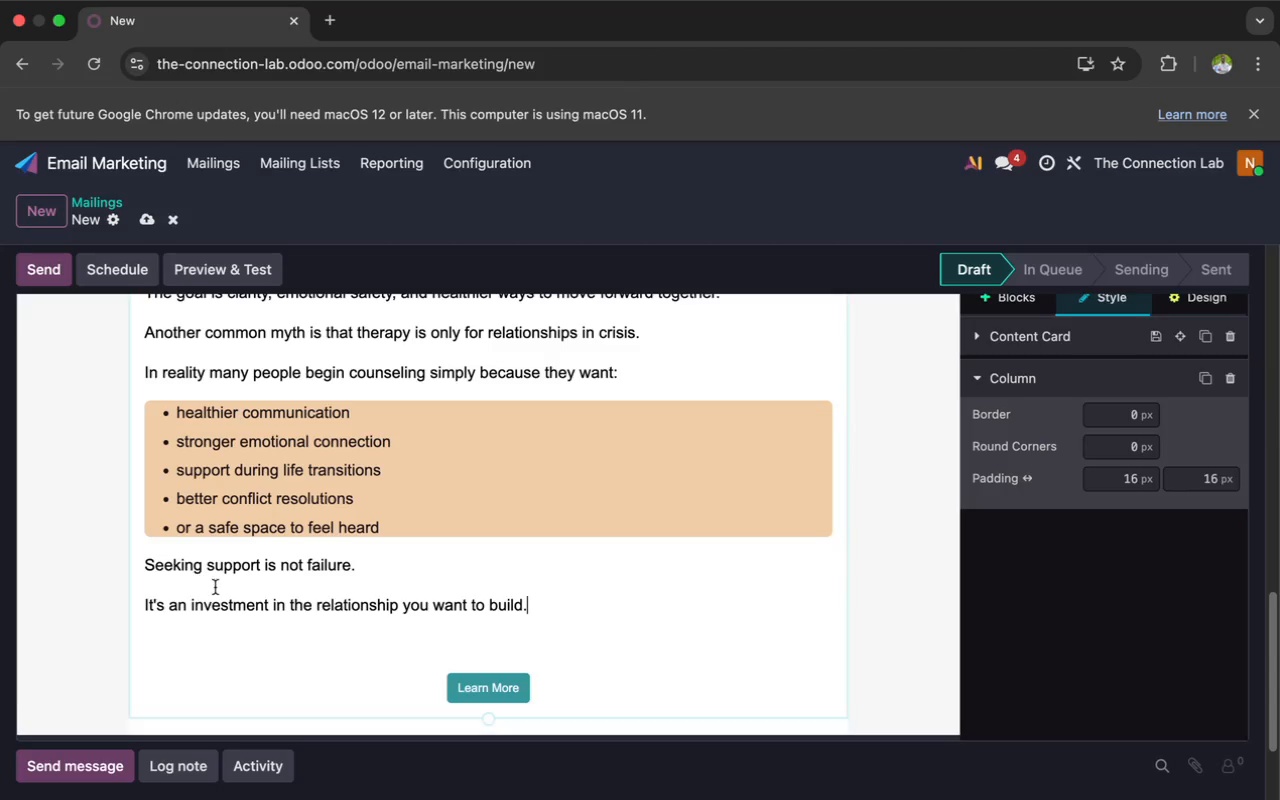 
left_click([263, 667])
 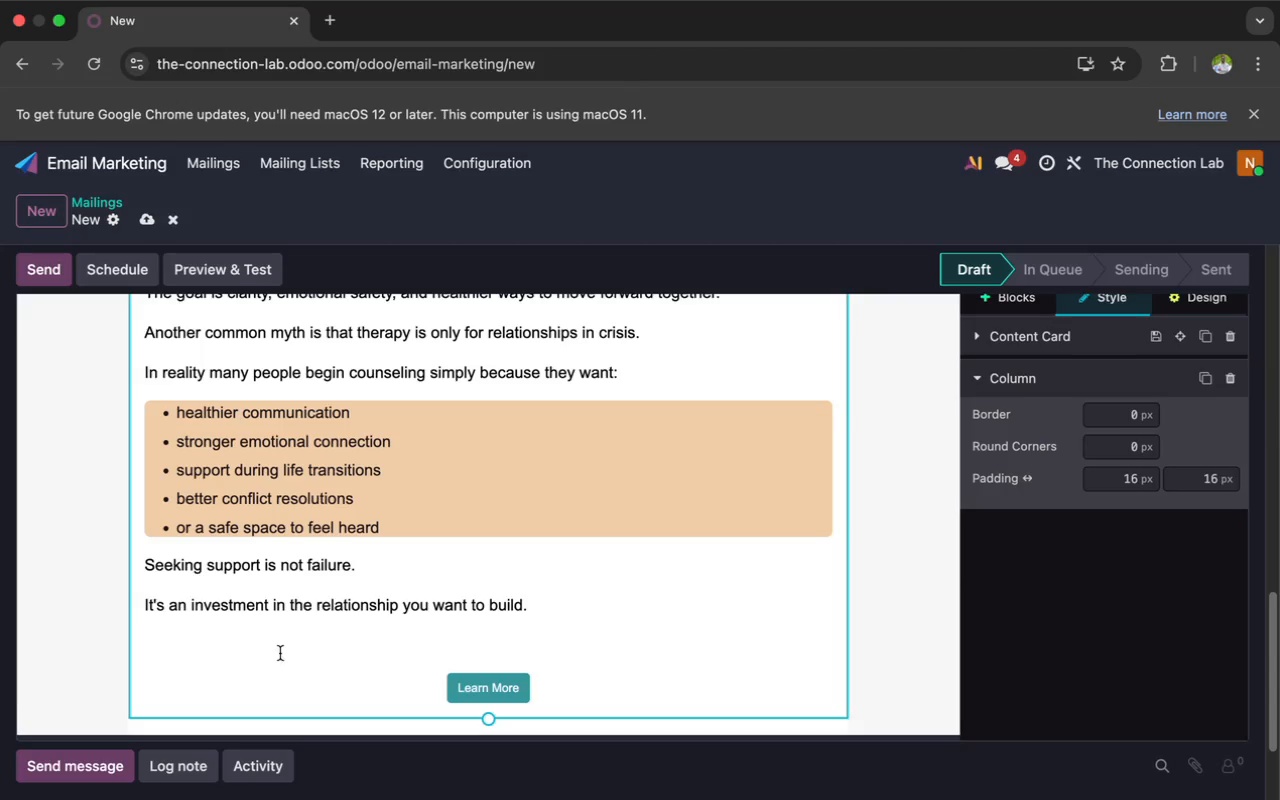 
left_click([282, 649])
 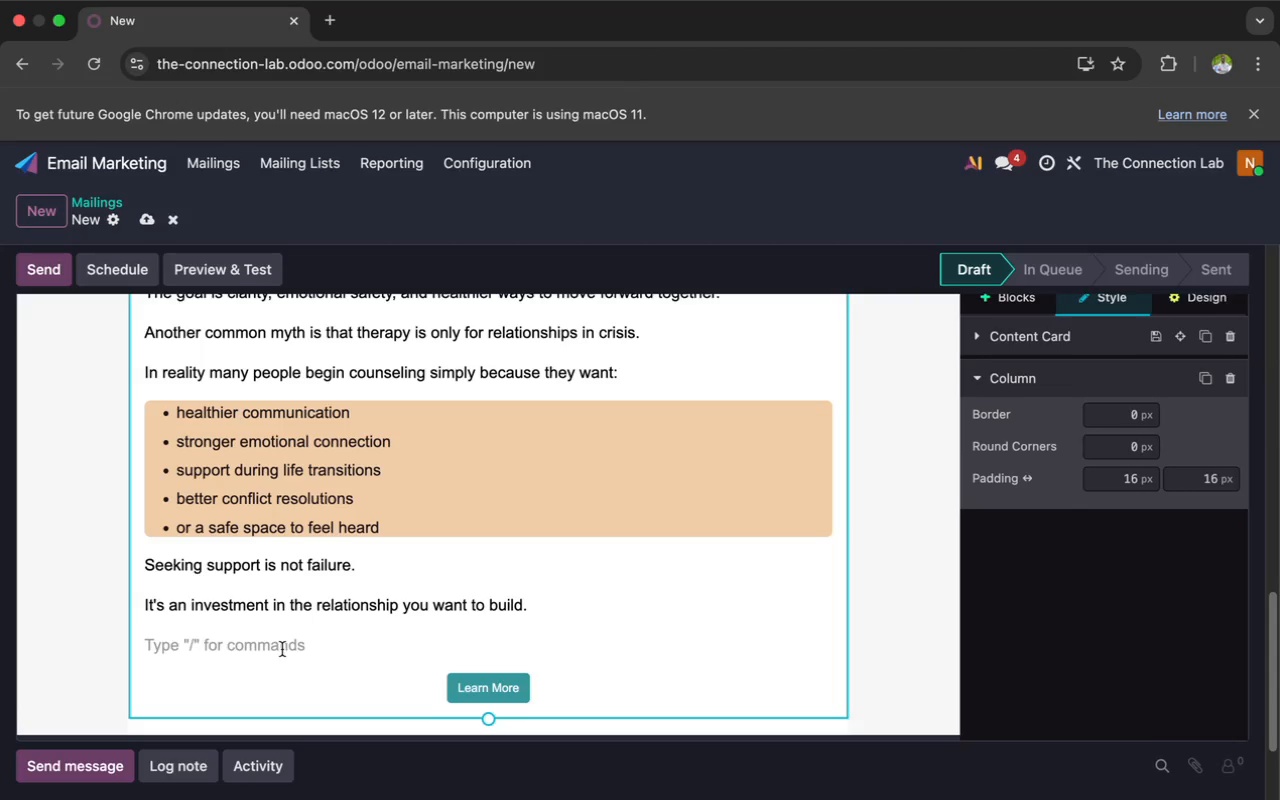 
key(Backspace)
 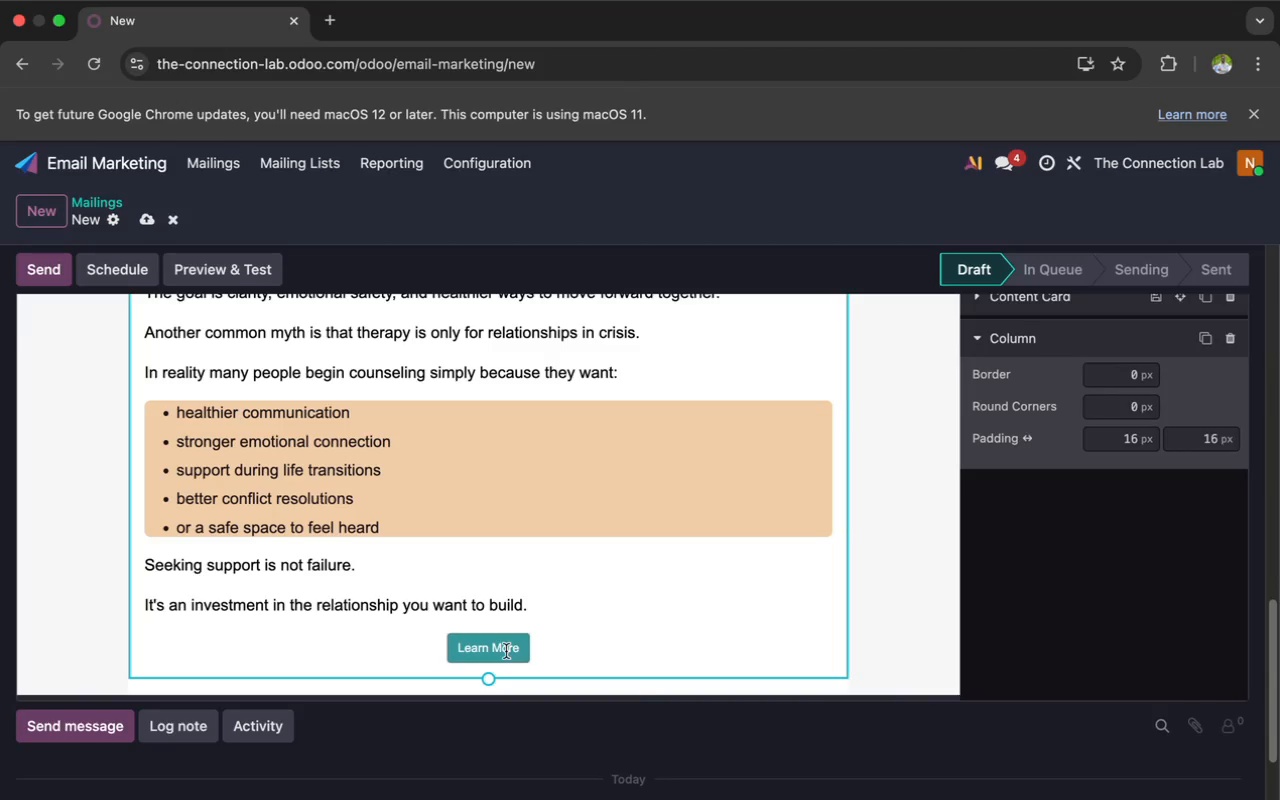 
left_click([546, 646])
 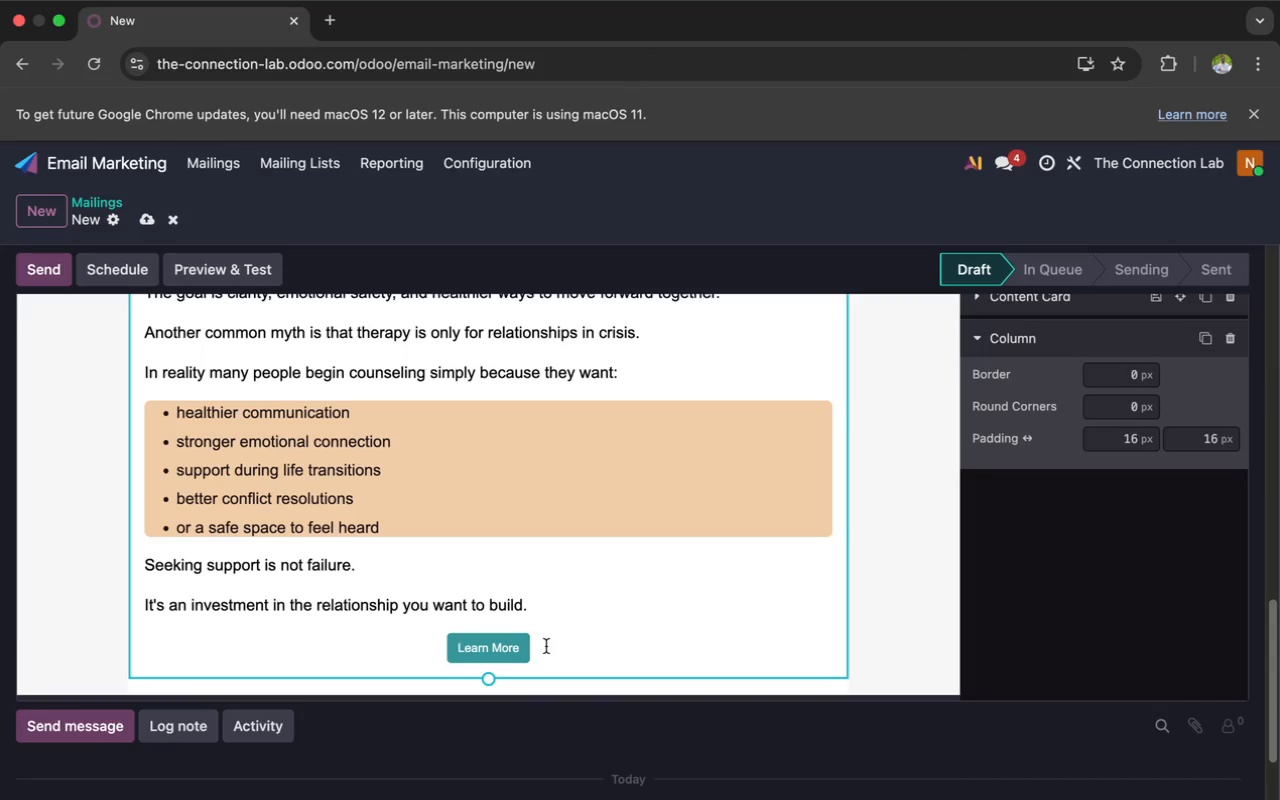 
key(Enter)
 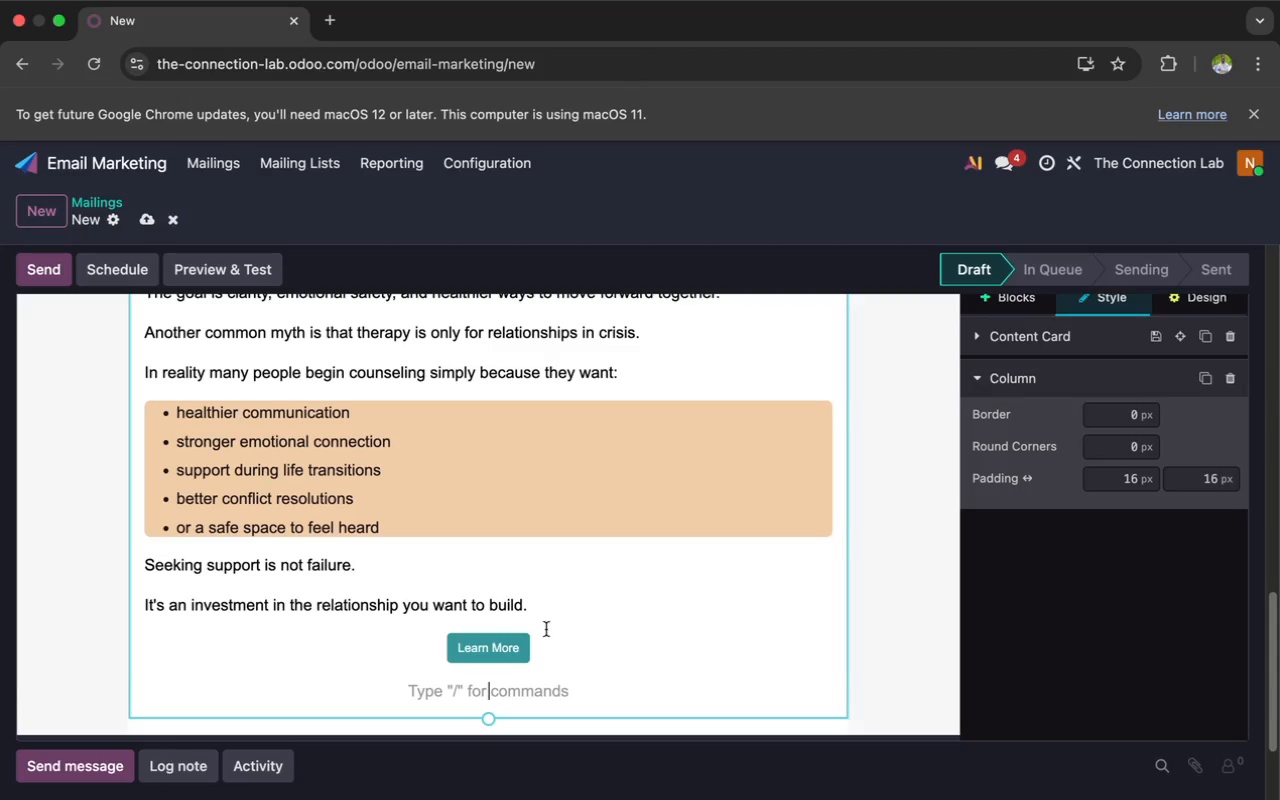 
left_click([509, 652])
 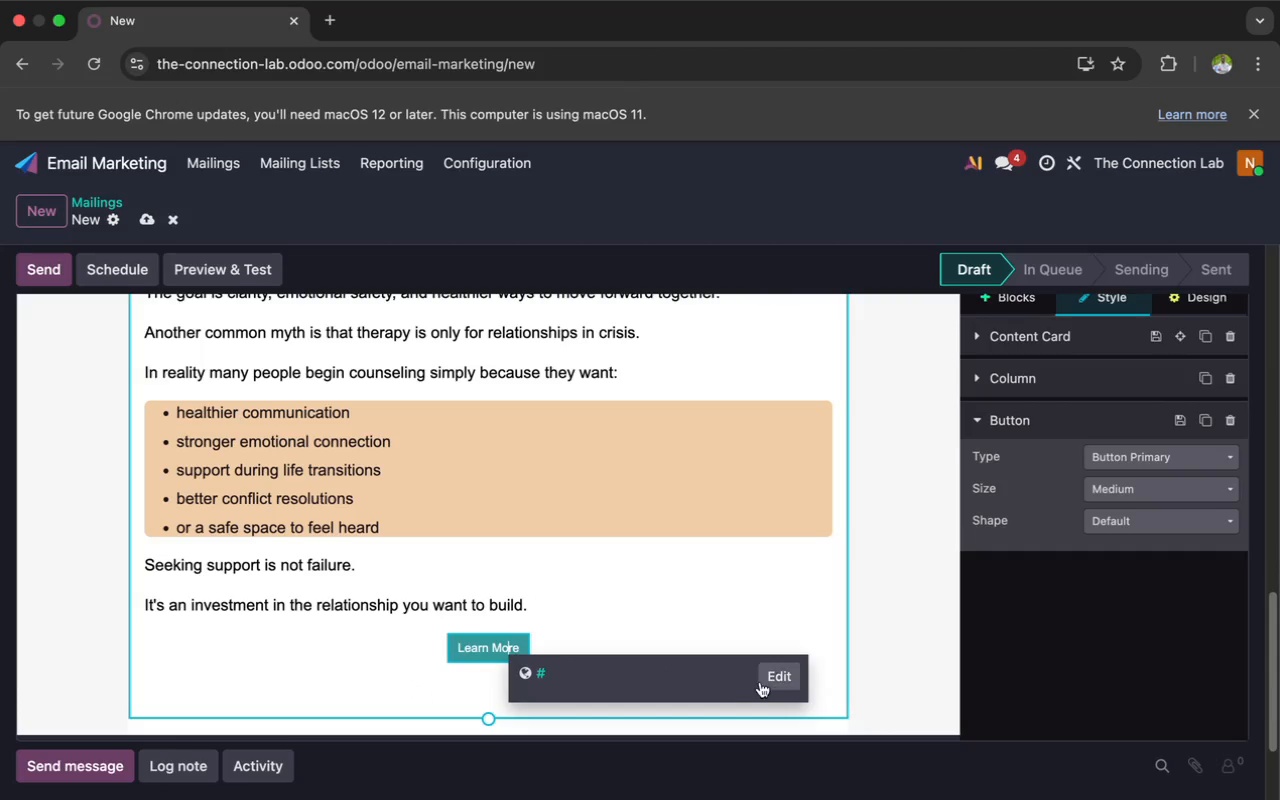 
left_click([766, 679])
 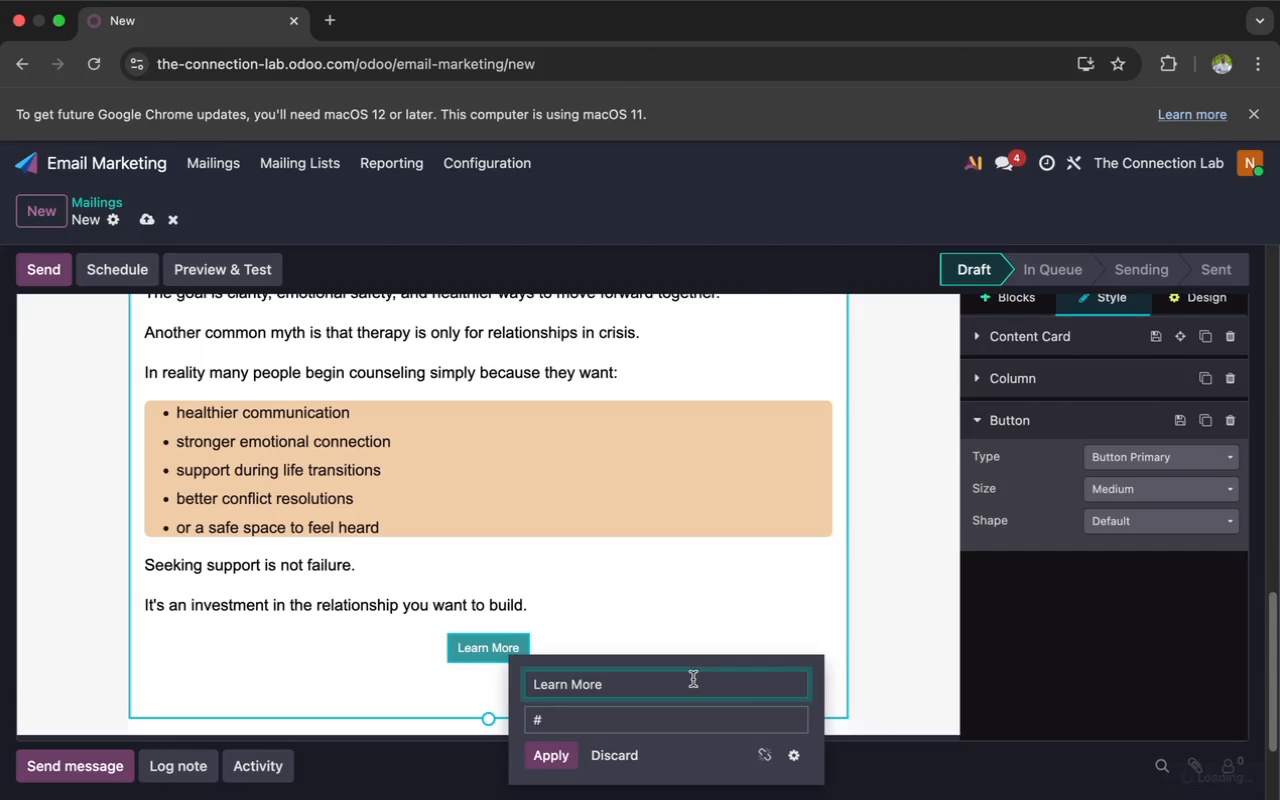 
key(Backspace)
key(Backspace)
key(Backspace)
key(Backspace)
key(Backspace)
key(Backspace)
key(Backspace)
key(Backspace)
key(Backspace)
key(Backspace)
type(Learn What SE)
key(Backspace)
type(essions Are Like)
 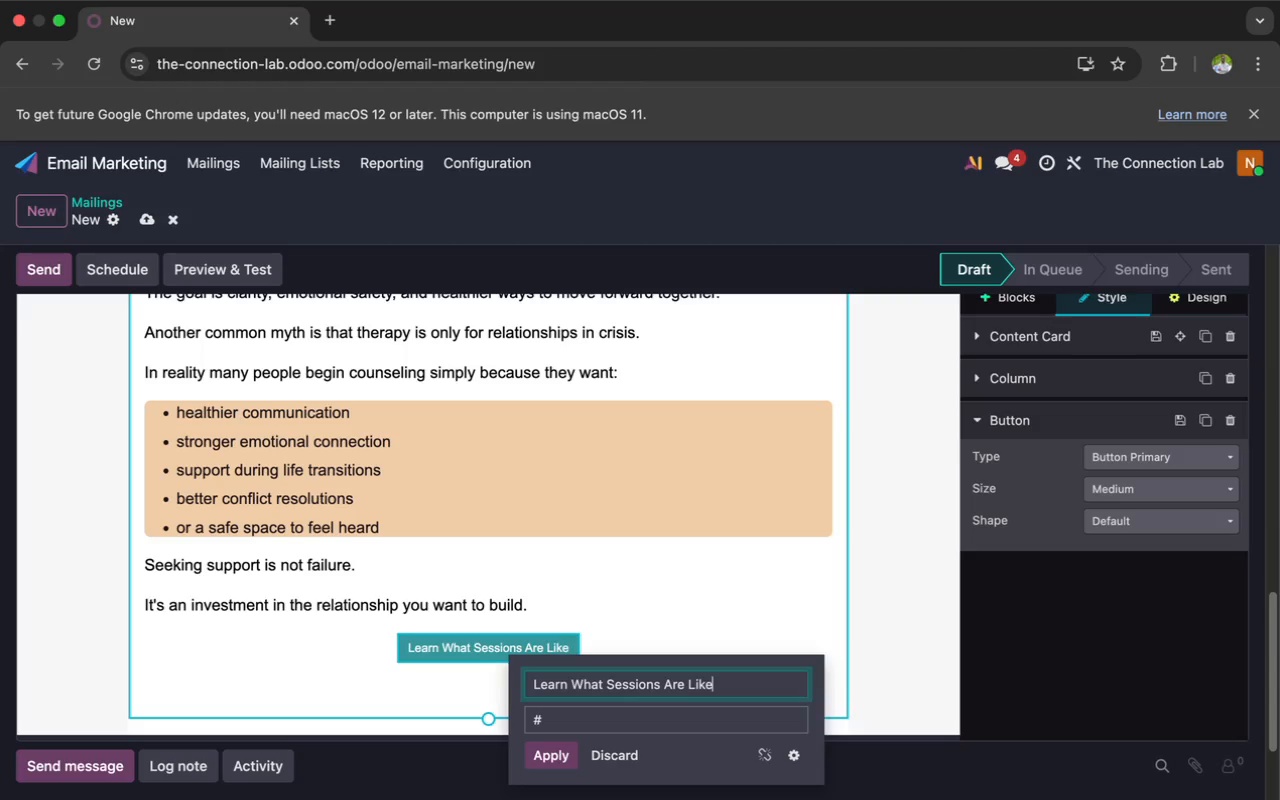 
left_click([573, 643])
 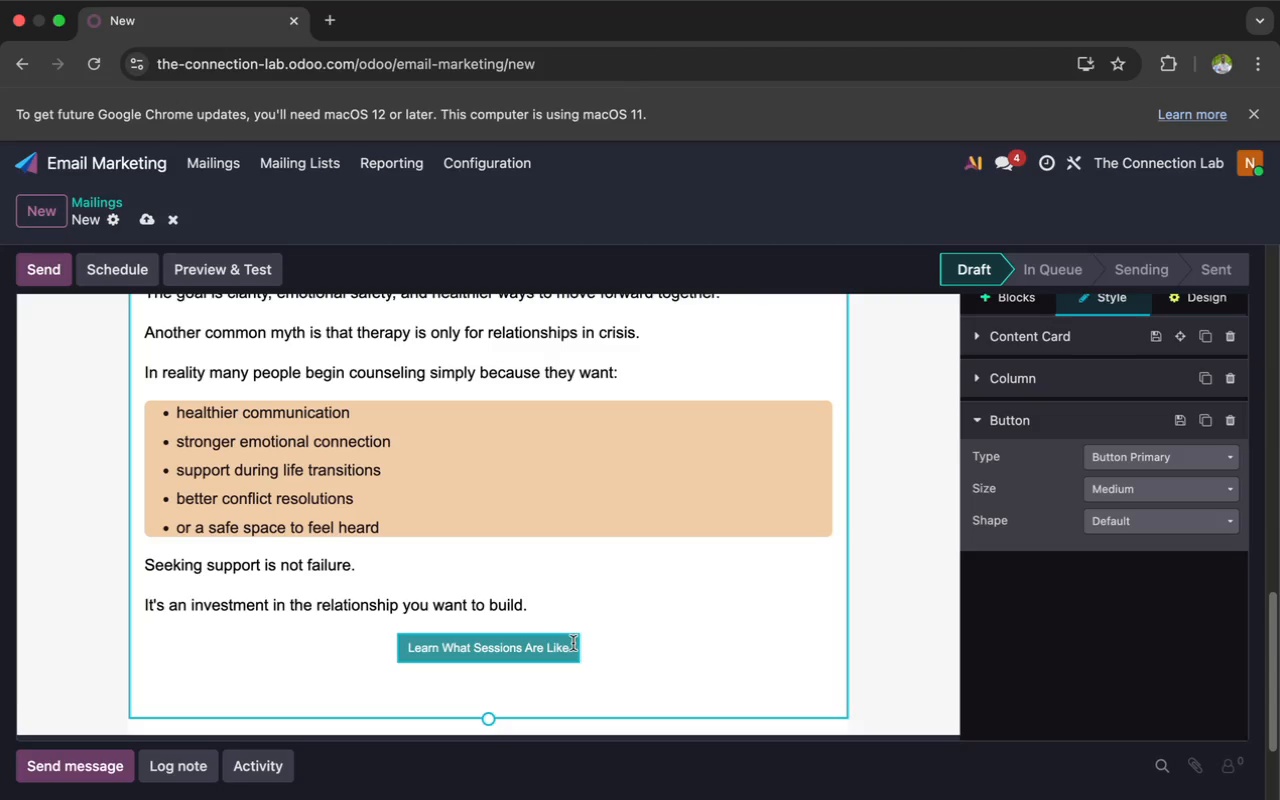 
left_click_drag(start_coordinate=[573, 645], to_coordinate=[406, 639])
 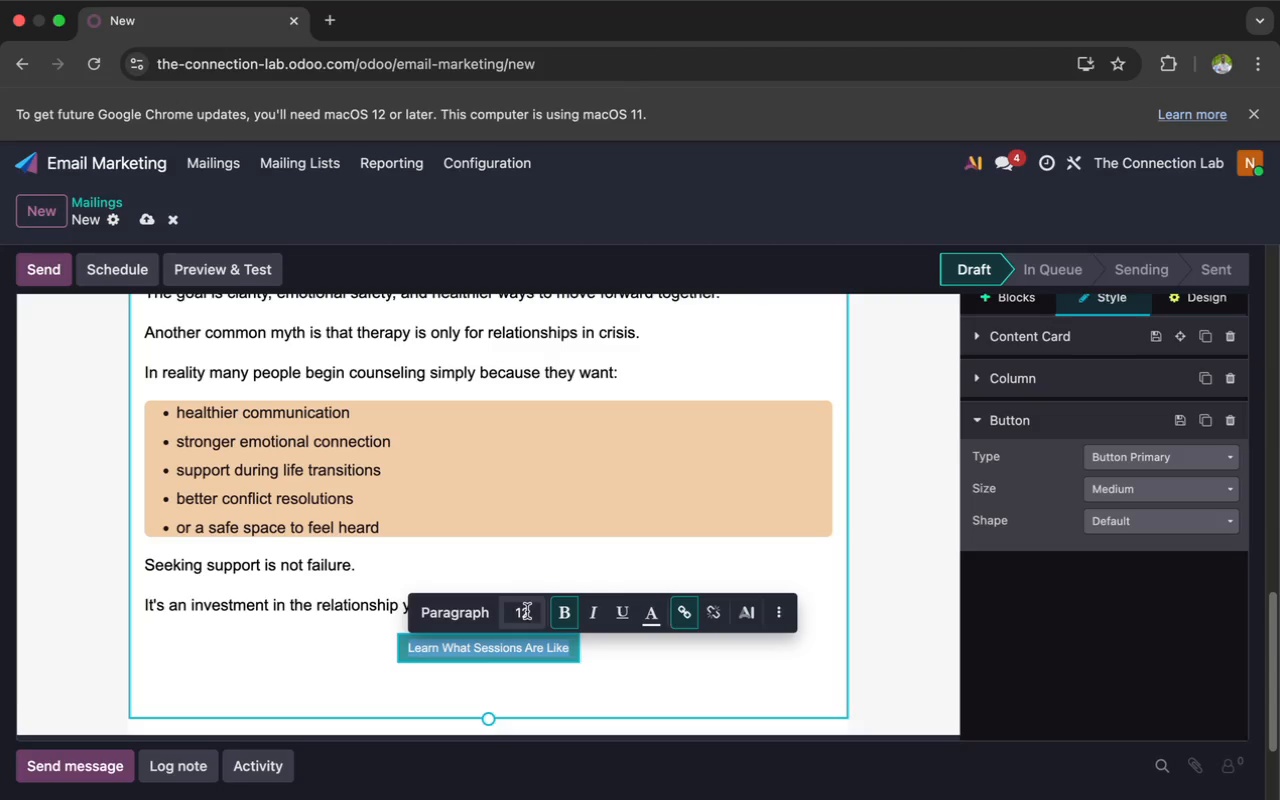 
left_click([523, 612])
 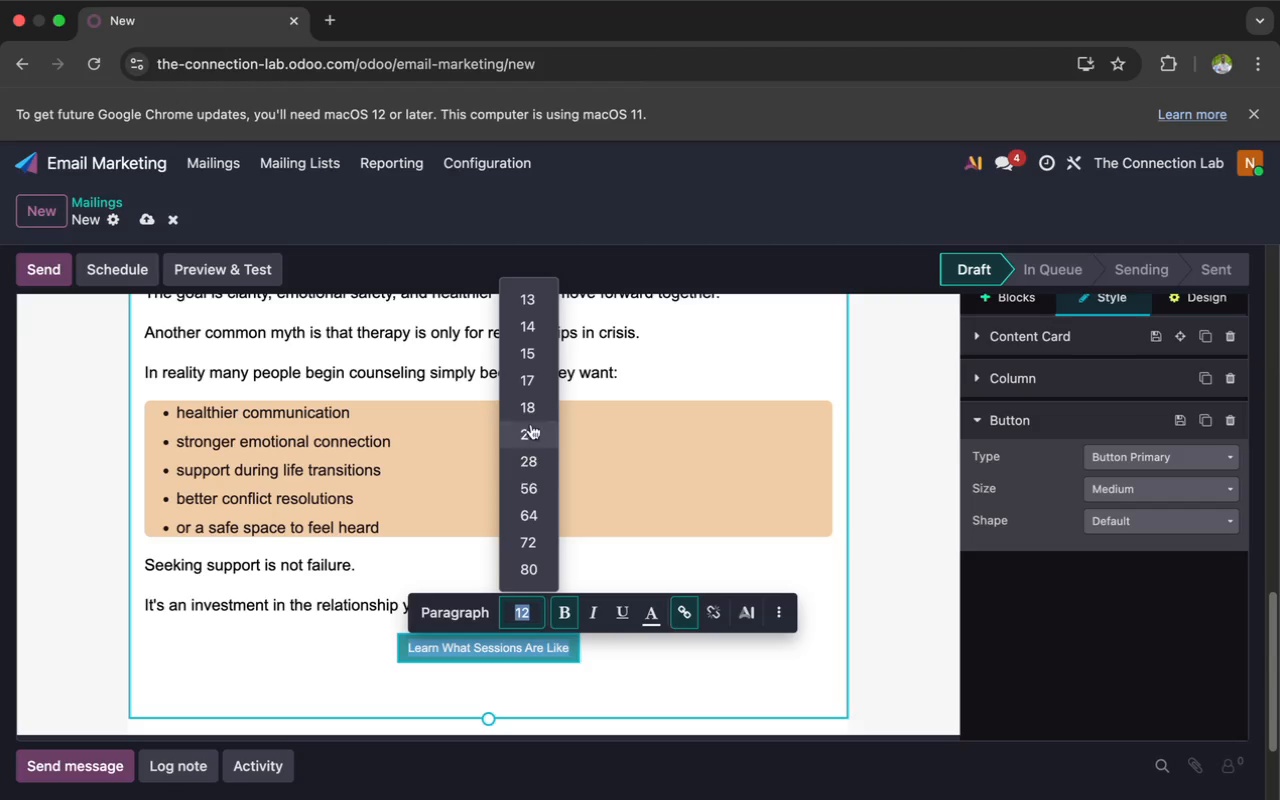 
left_click([534, 415])
 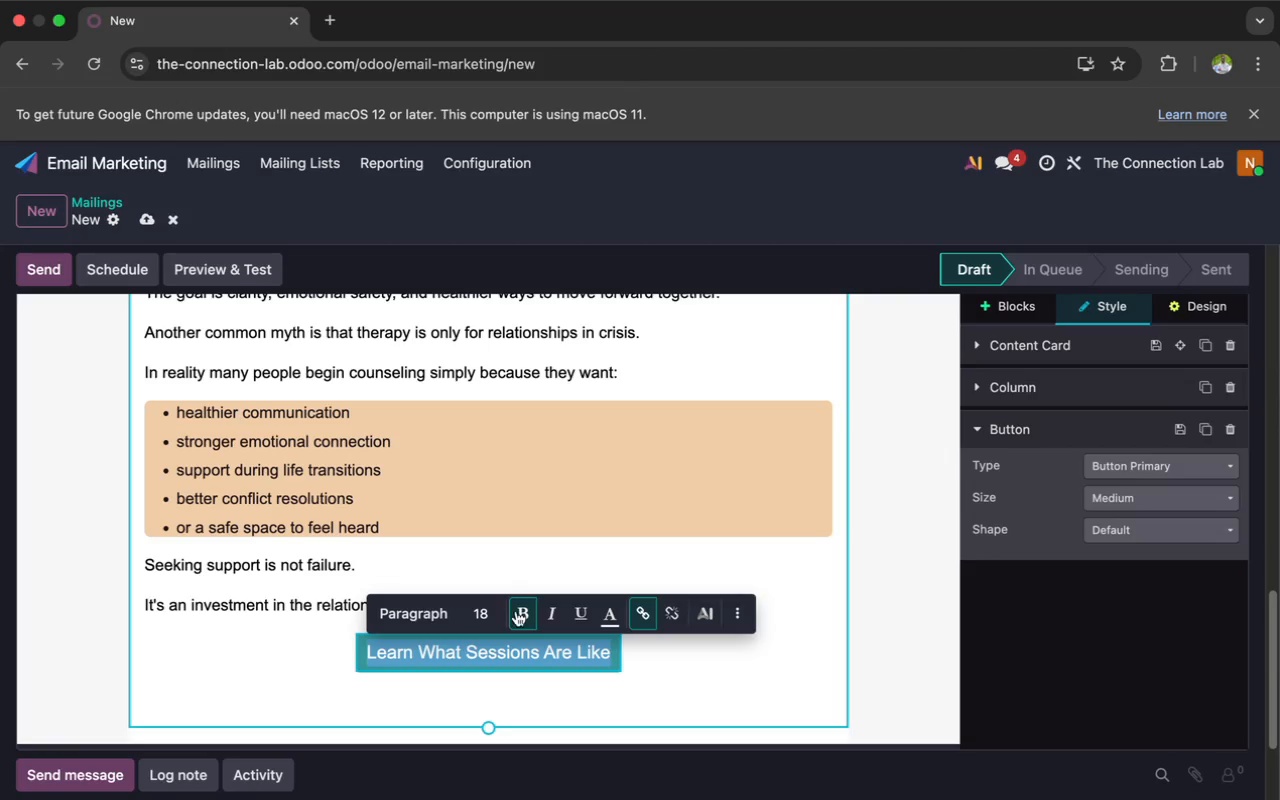 
left_click([521, 613])
 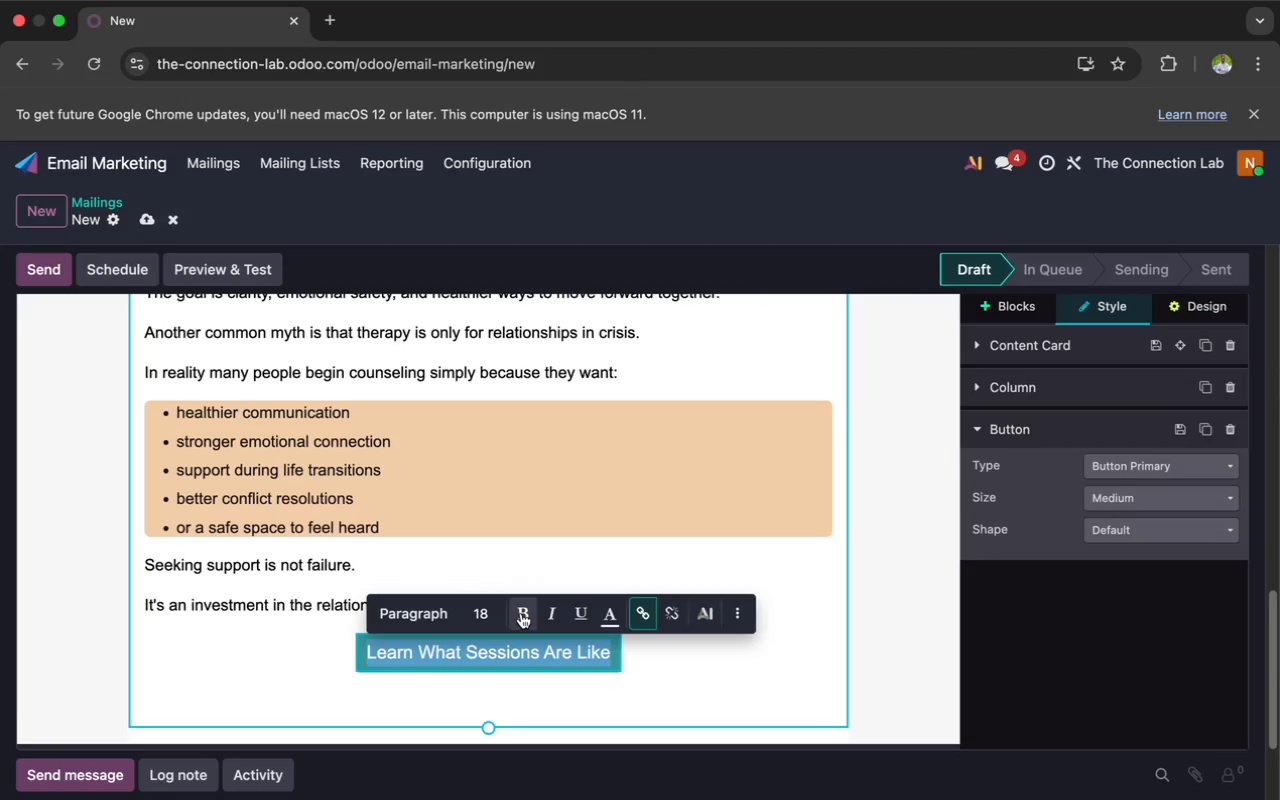 
left_click([521, 613])
 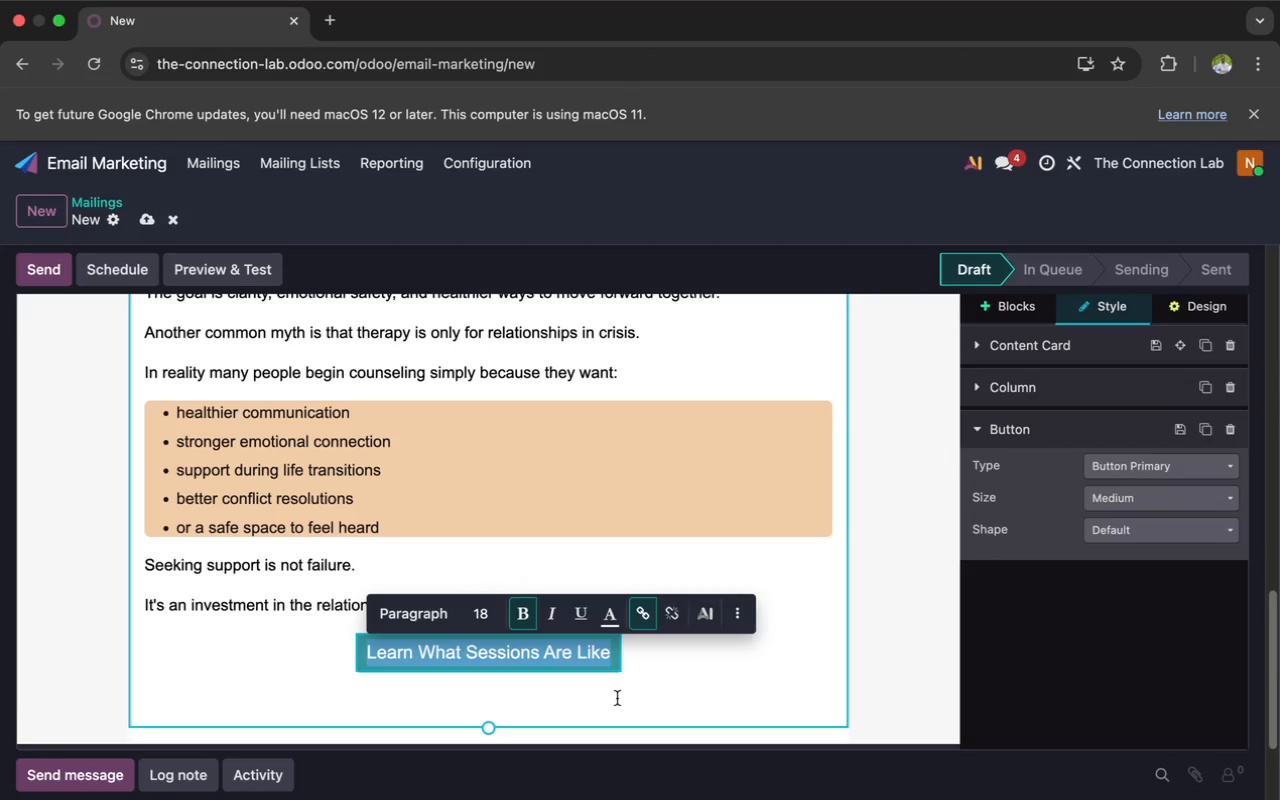 
left_click([602, 690])
 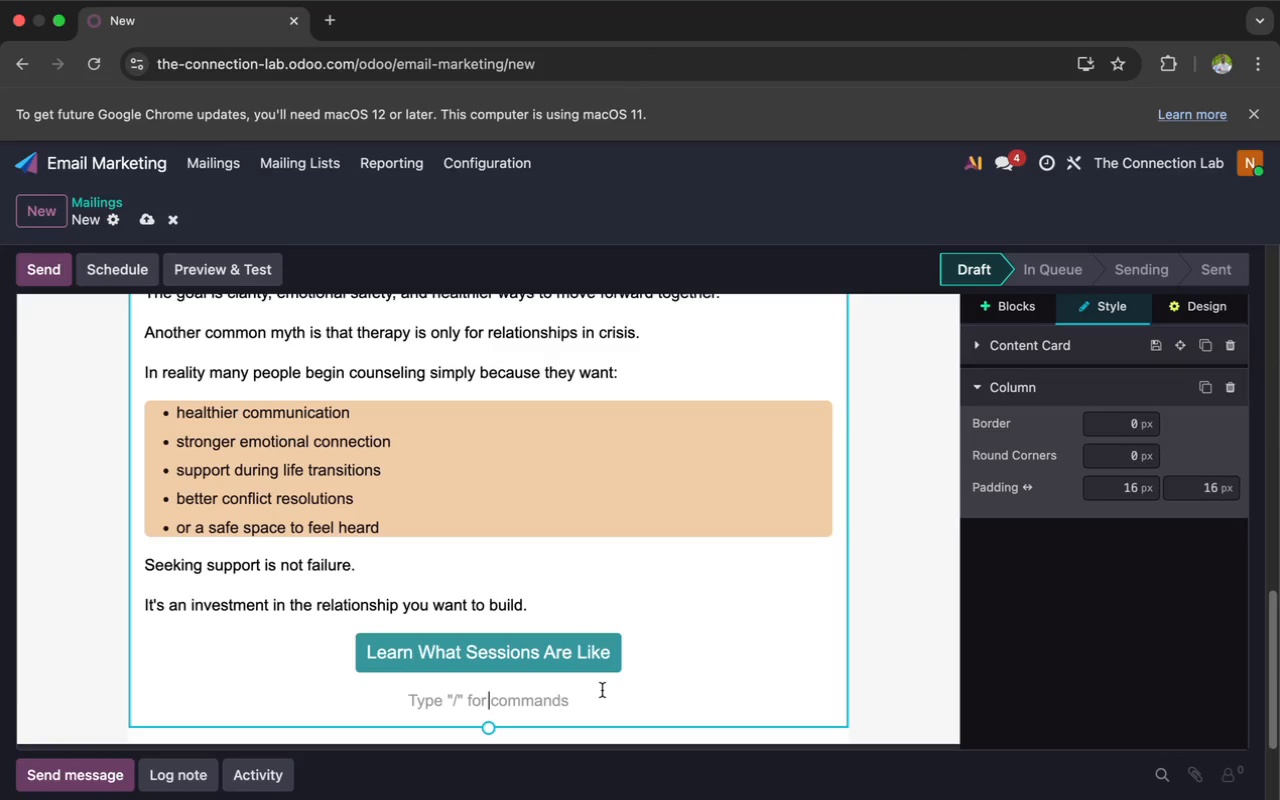 
wait(20.25)
 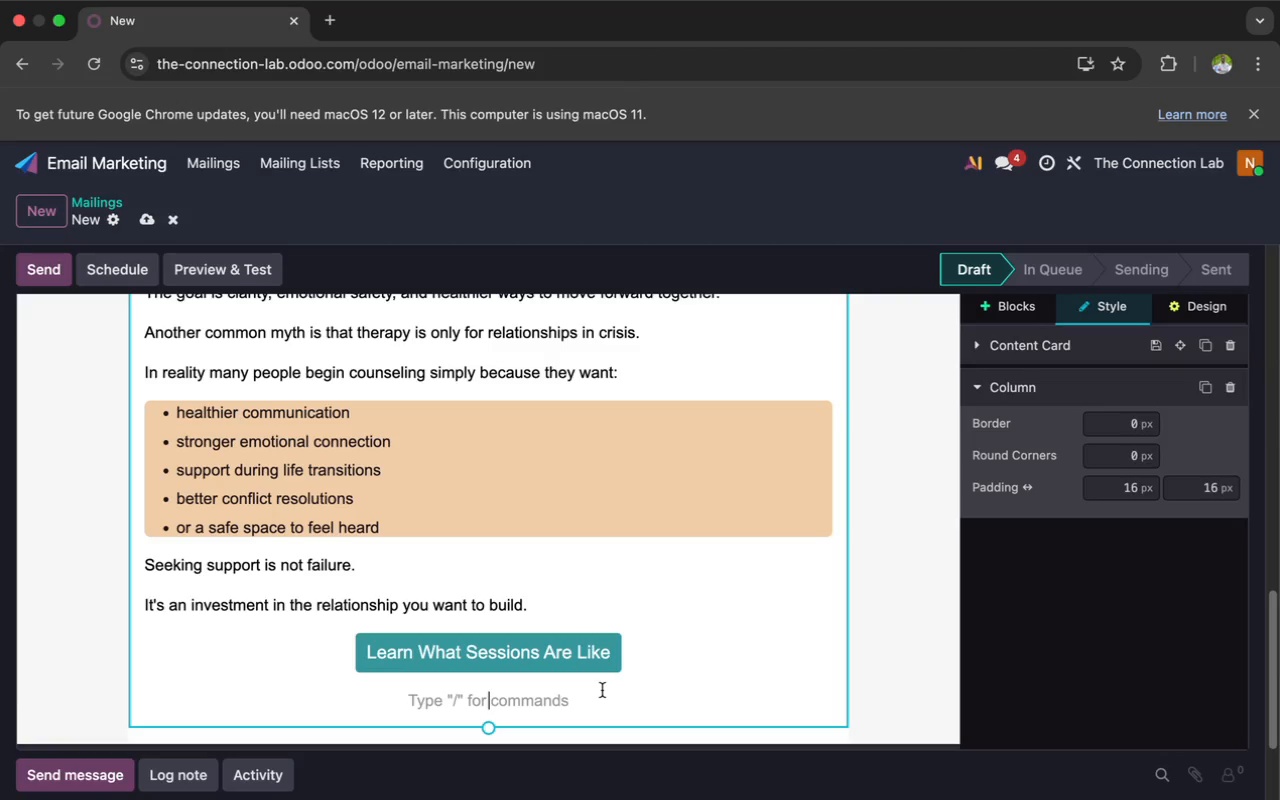 
double_click([483, 707])
 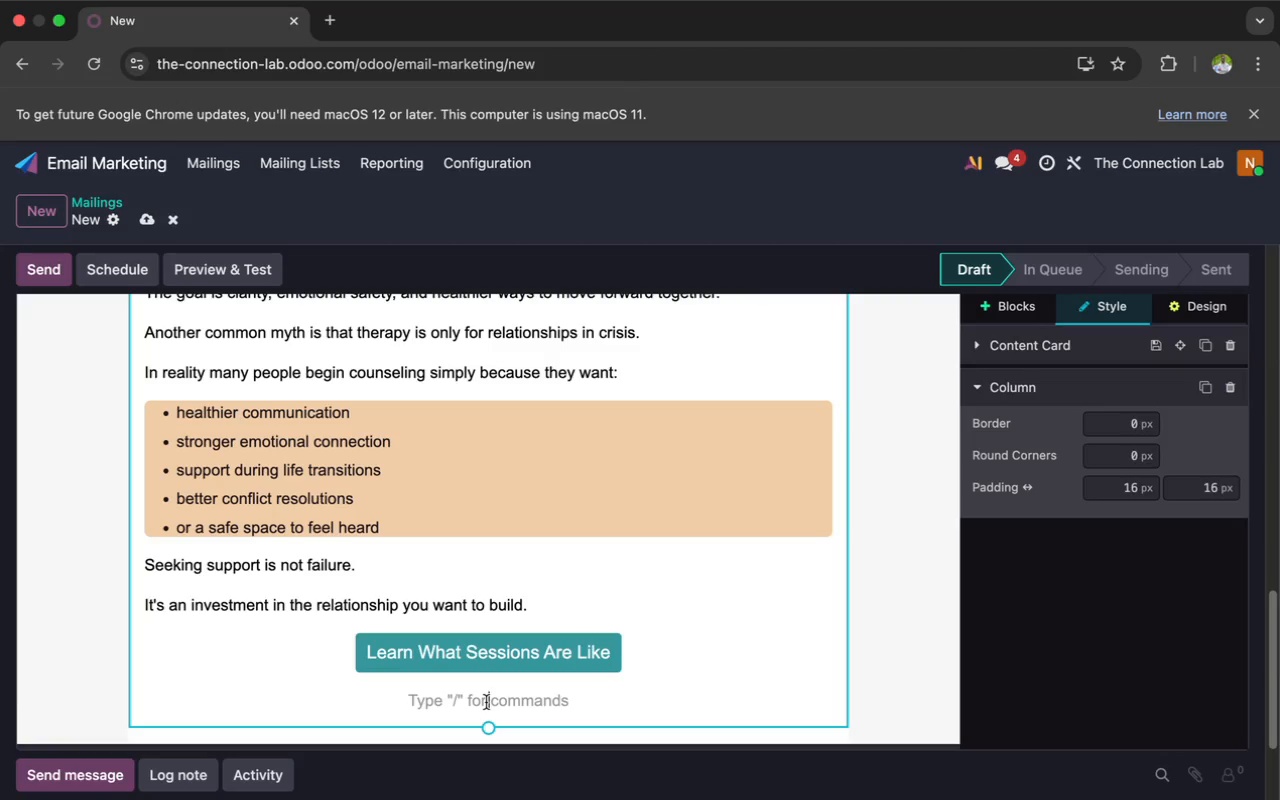 
wait(6.99)
 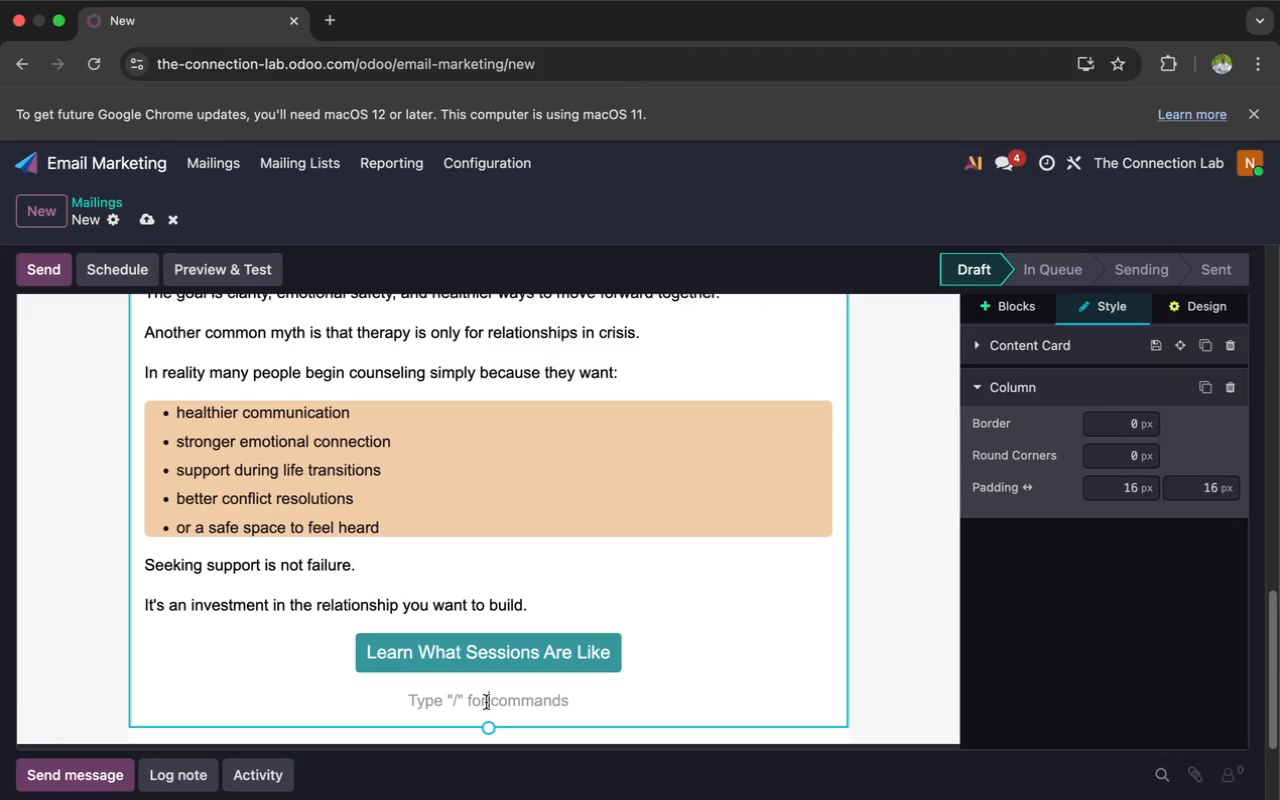 
type(You don)
 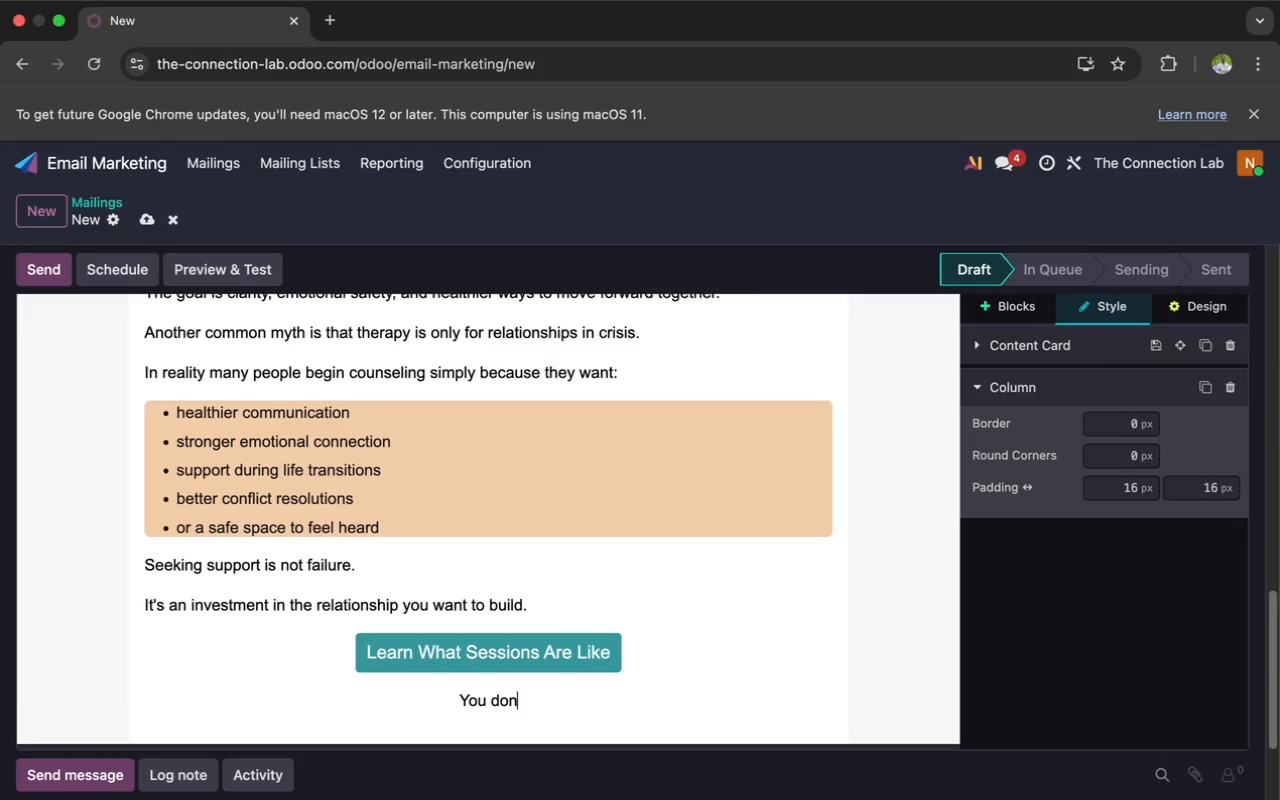 
type('t need to wait until things become over)
 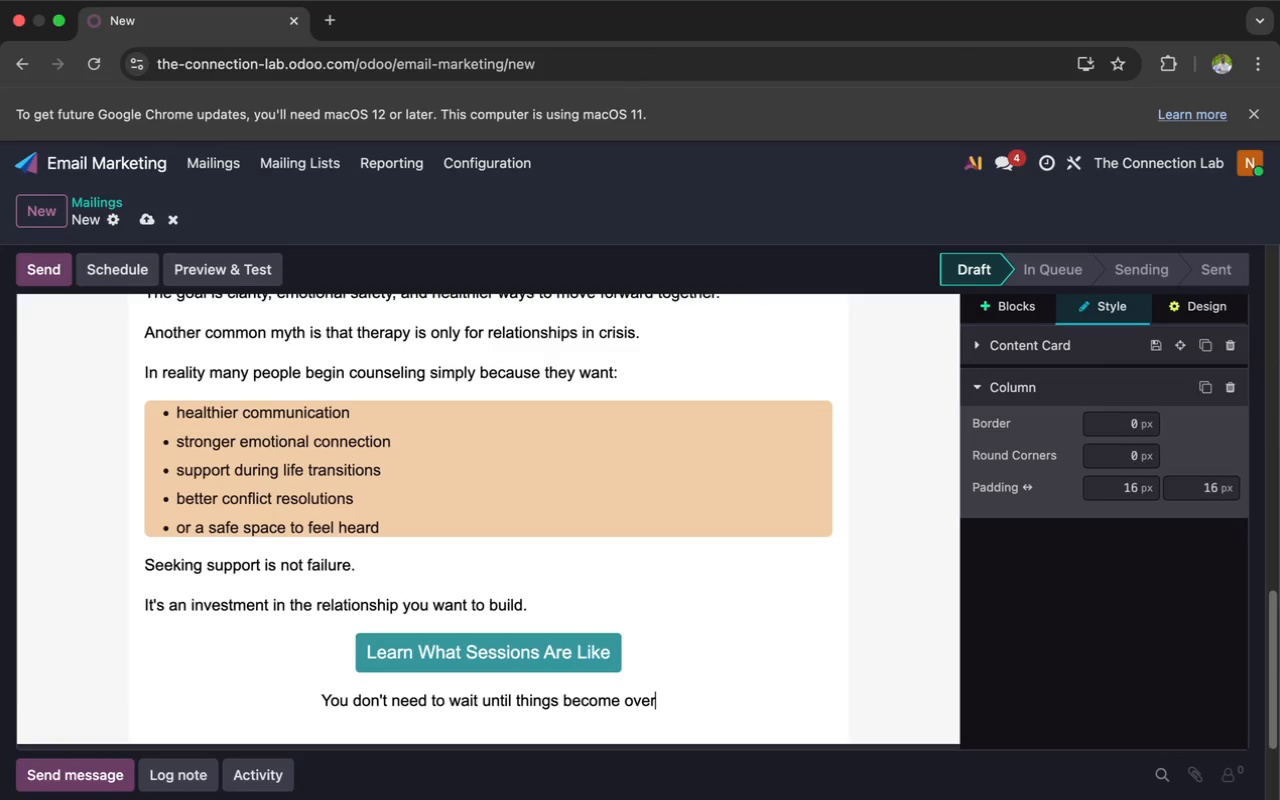 
type(whelming to begin meningful chan)
 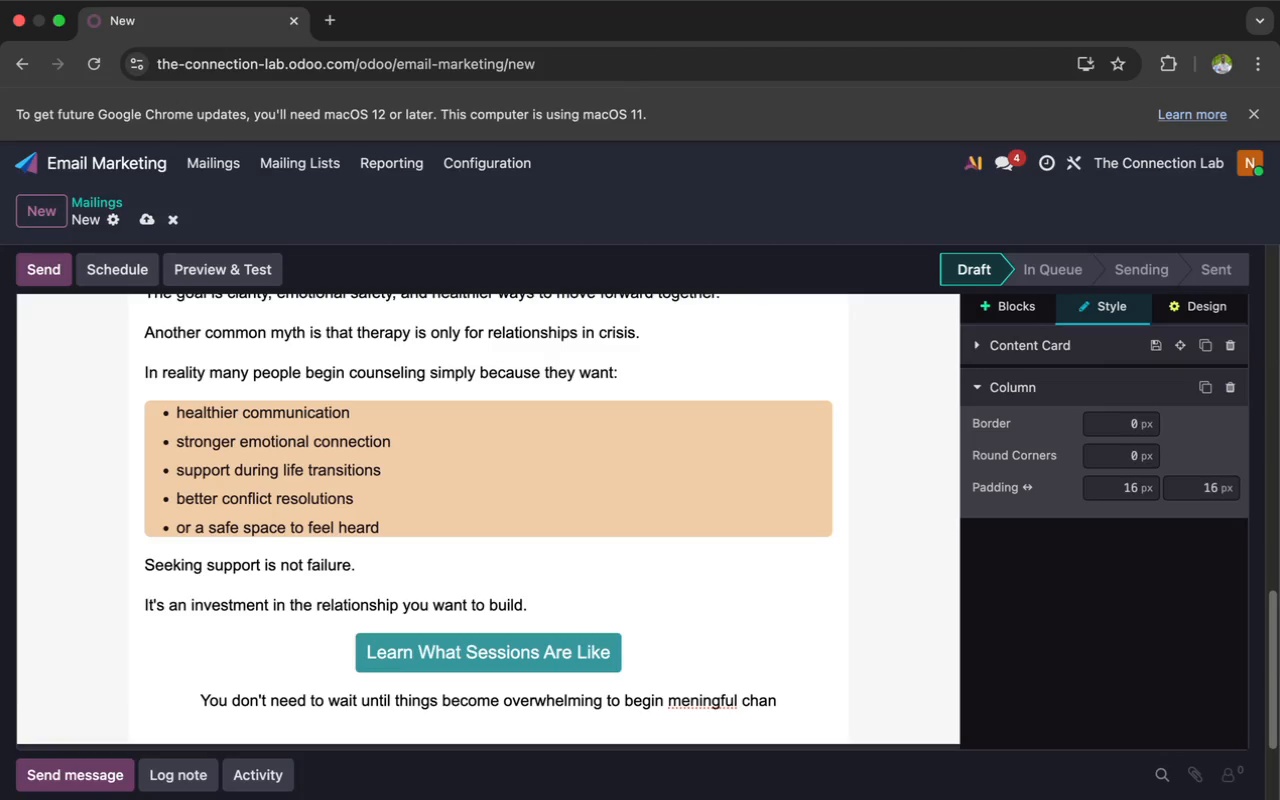 
type(ge.)
 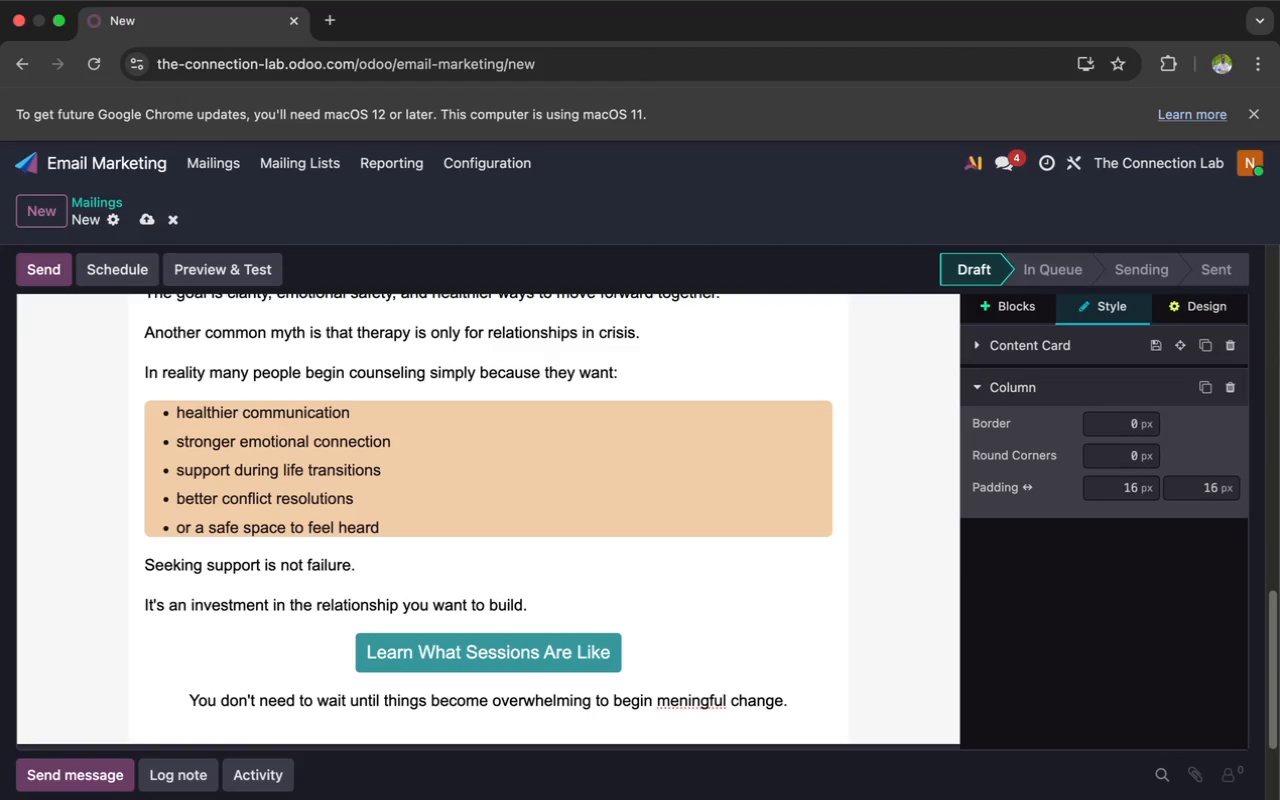 
key(ArrowLeft)
 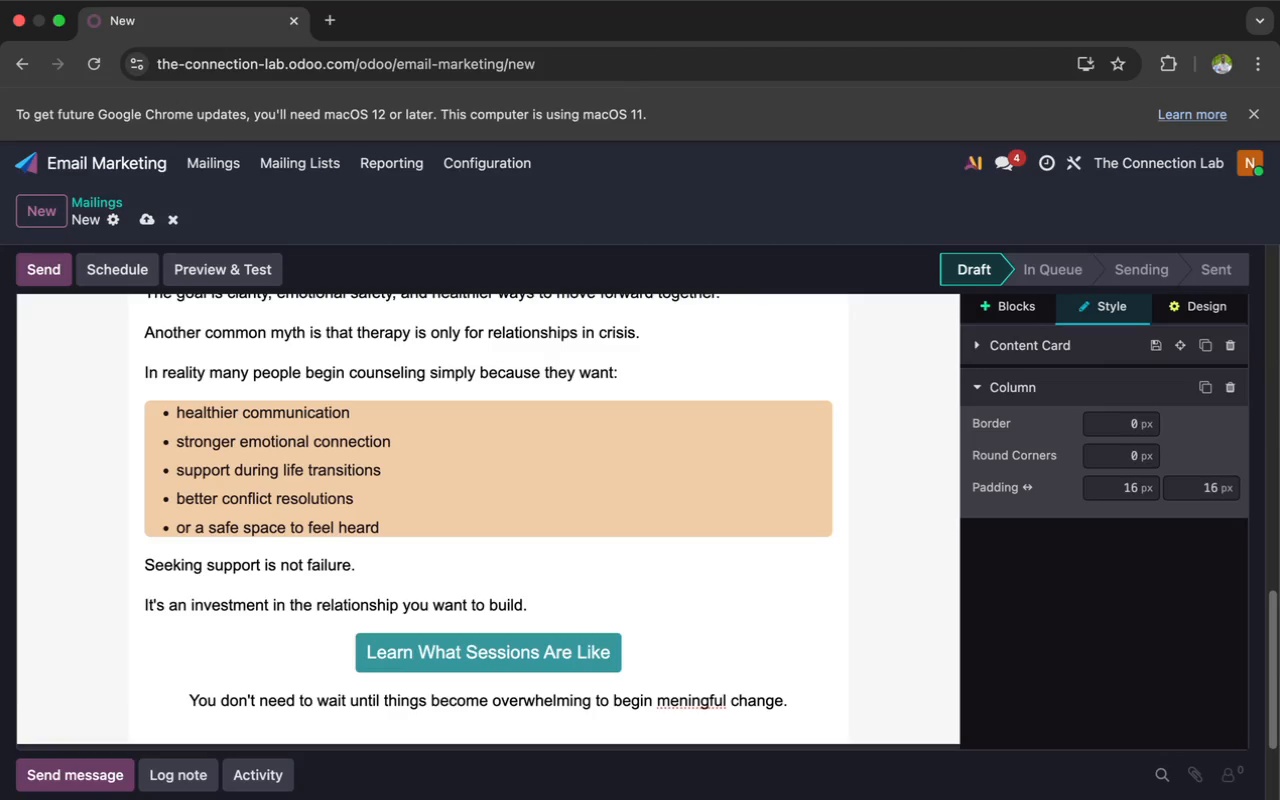 
key(ArrowLeft)
 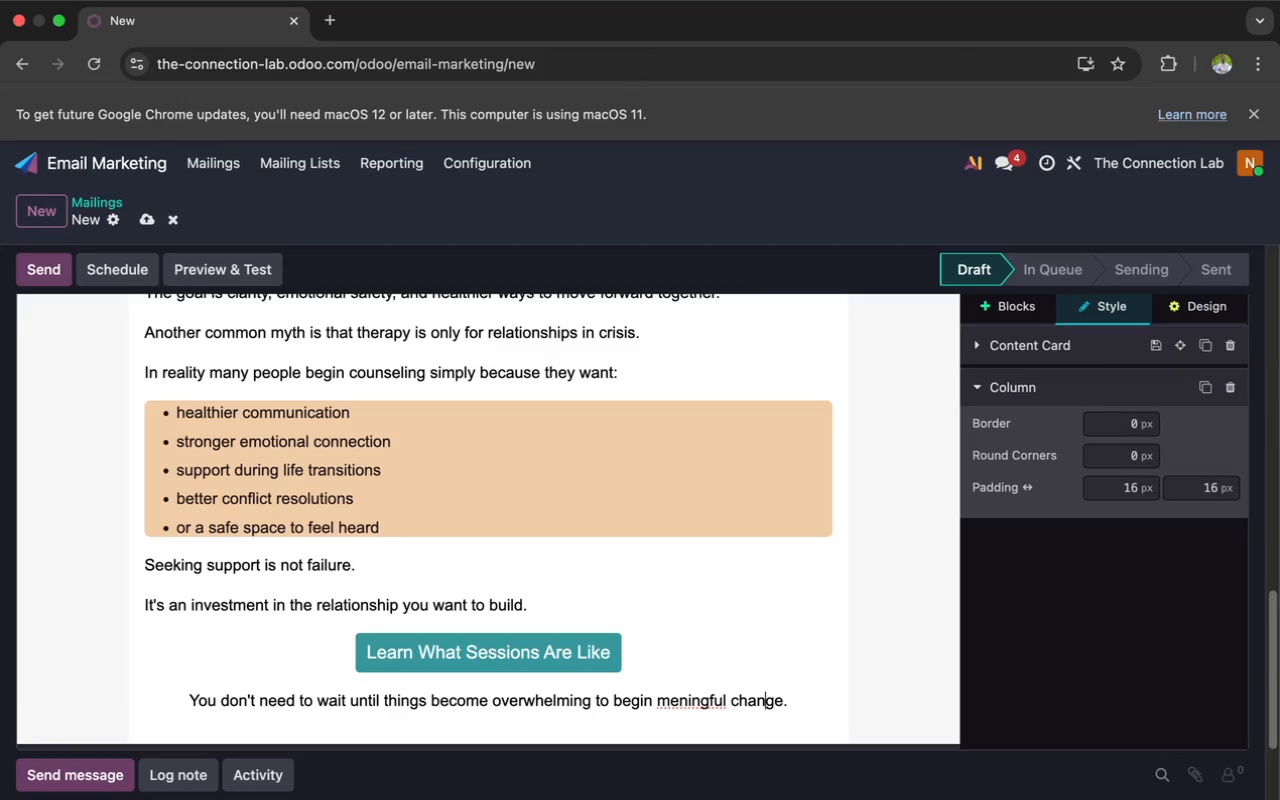 
key(ArrowLeft)
 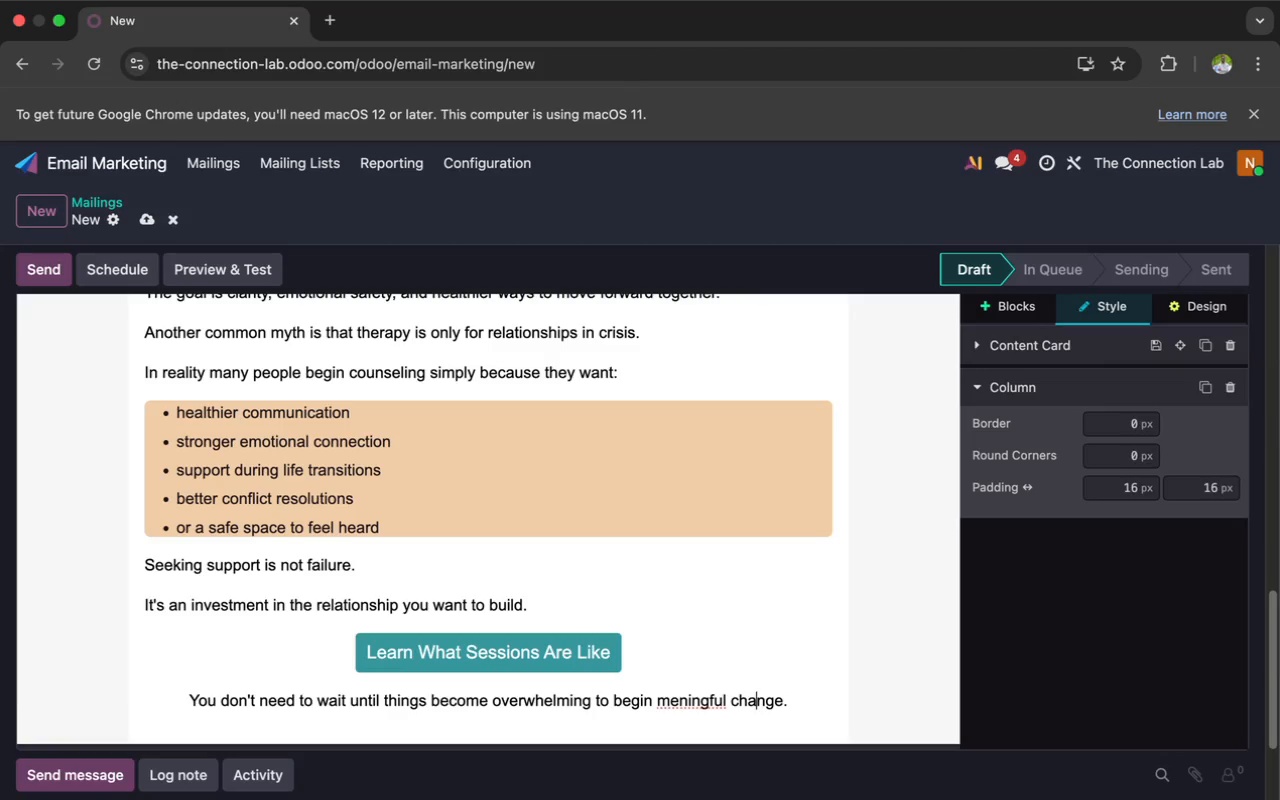 
key(ArrowLeft)
 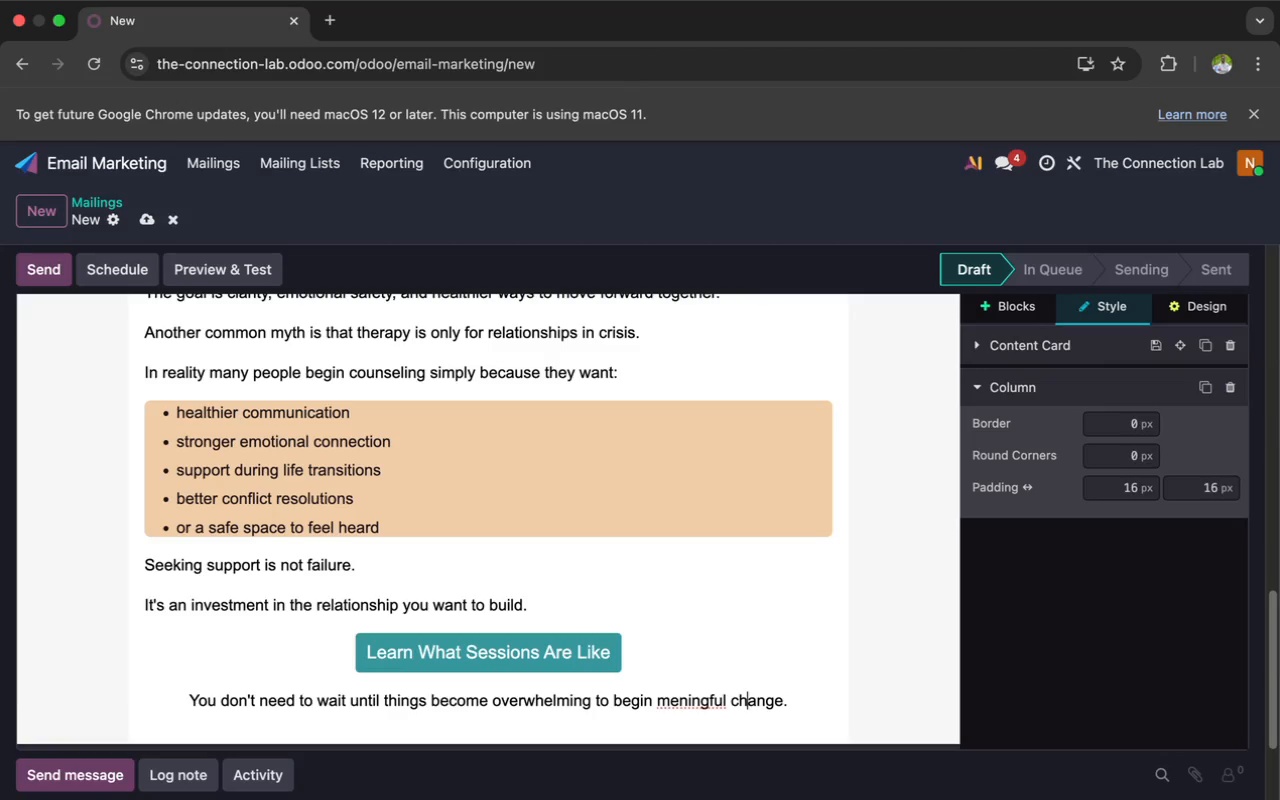 
key(ArrowLeft)
 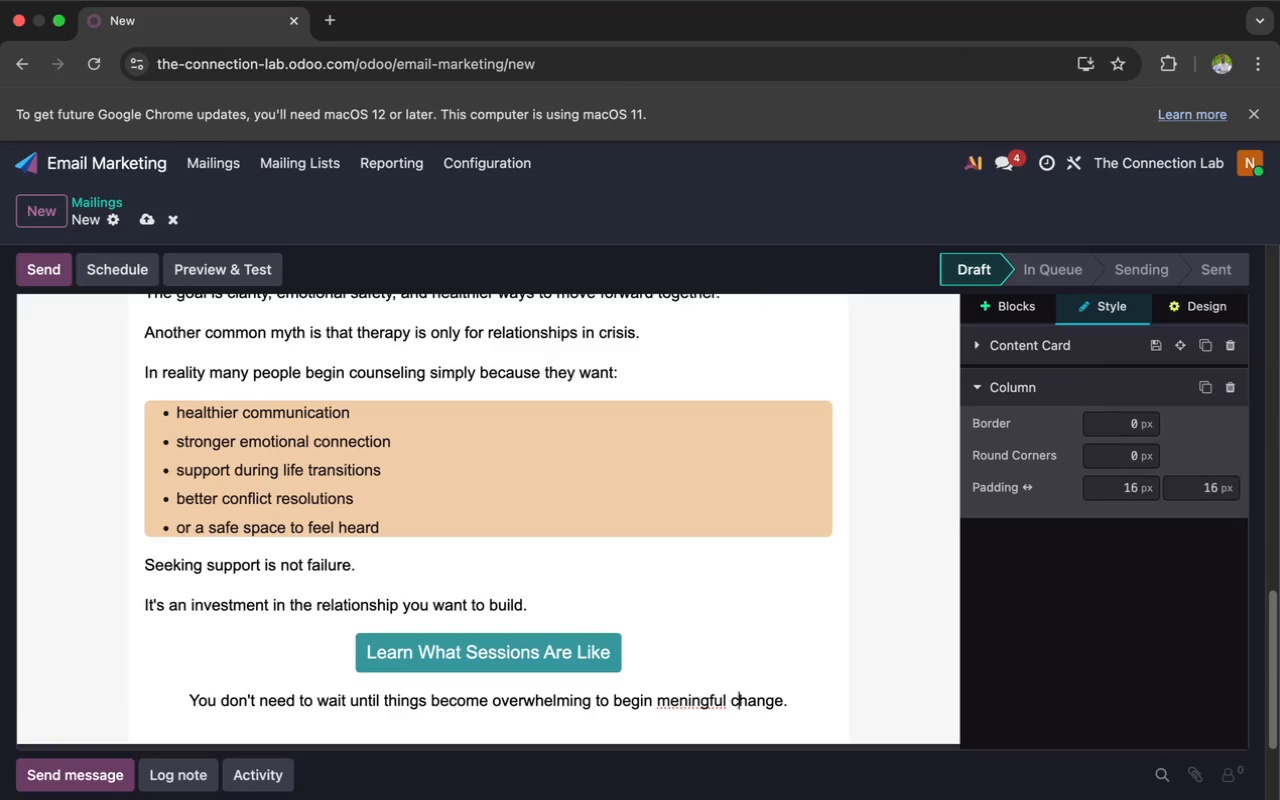 
key(ArrowLeft)
 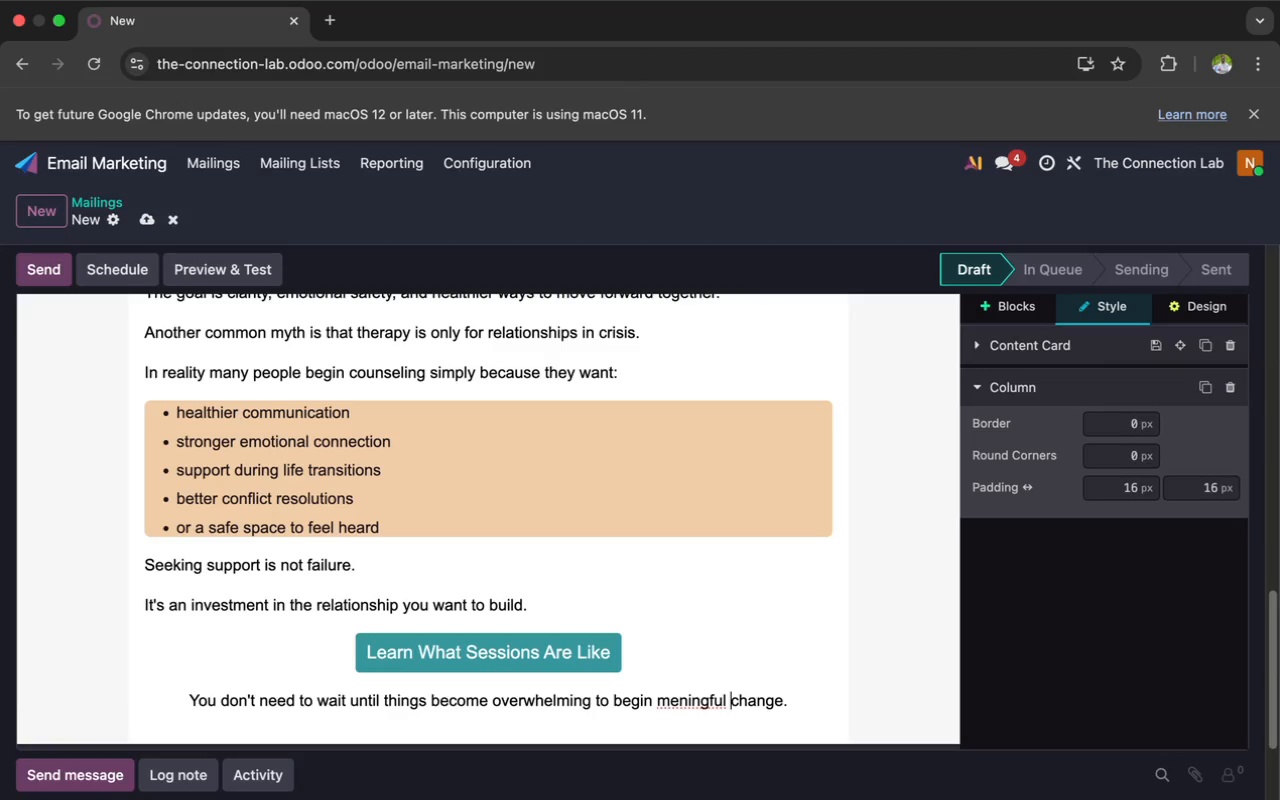 
key(ArrowLeft)
 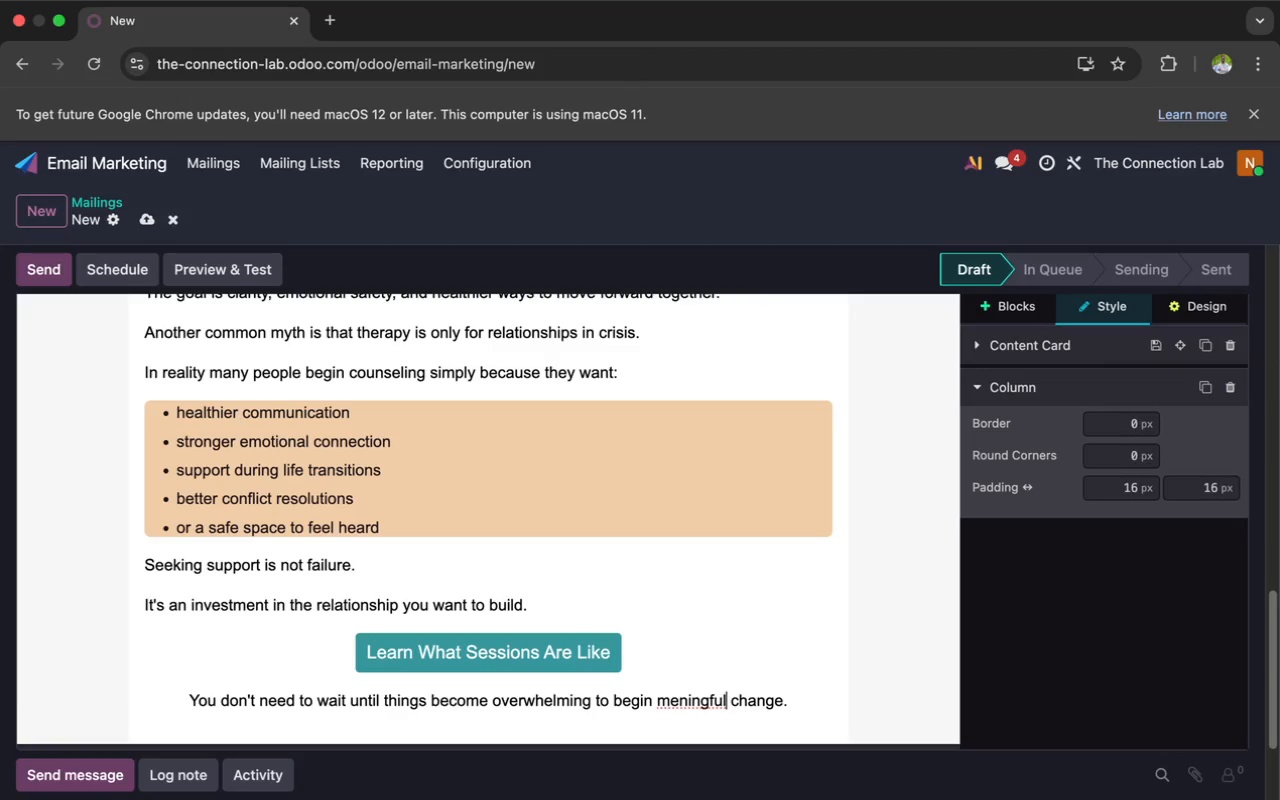 
key(ArrowLeft)
 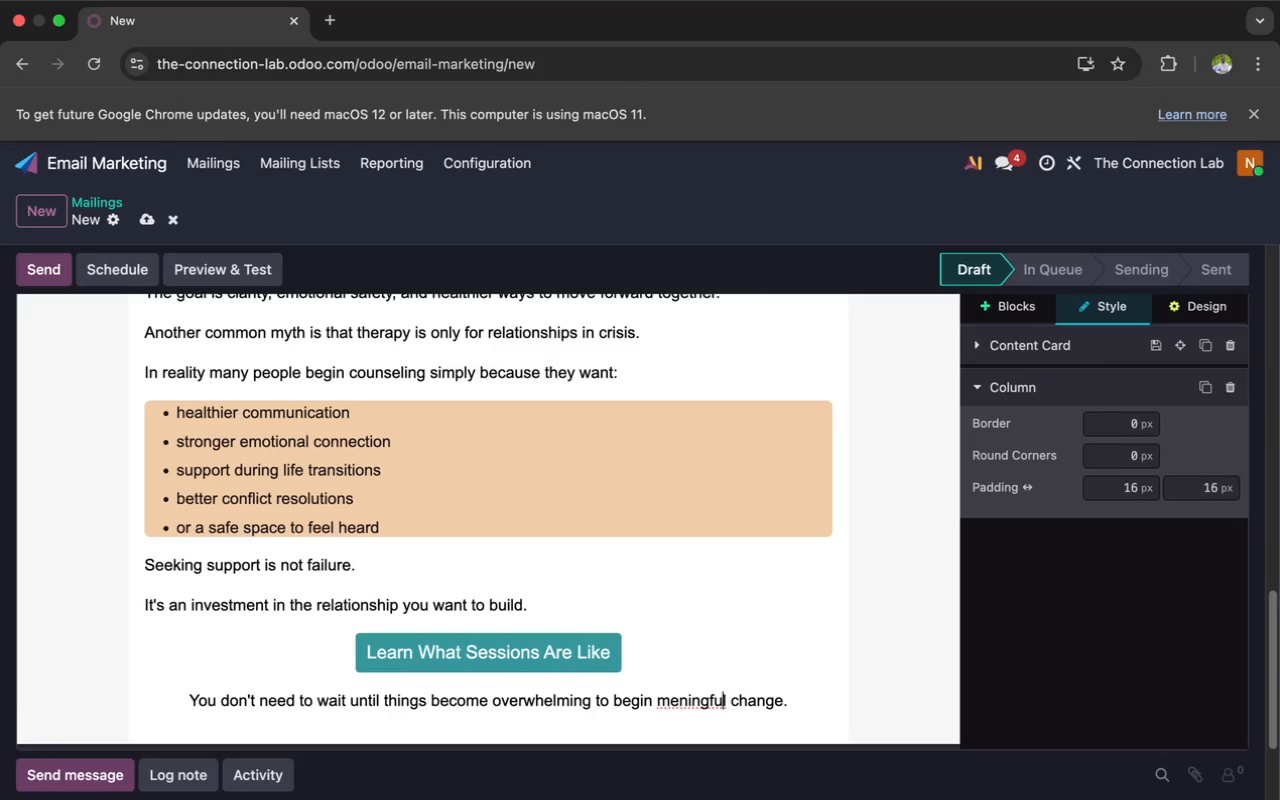 
key(ArrowLeft)
 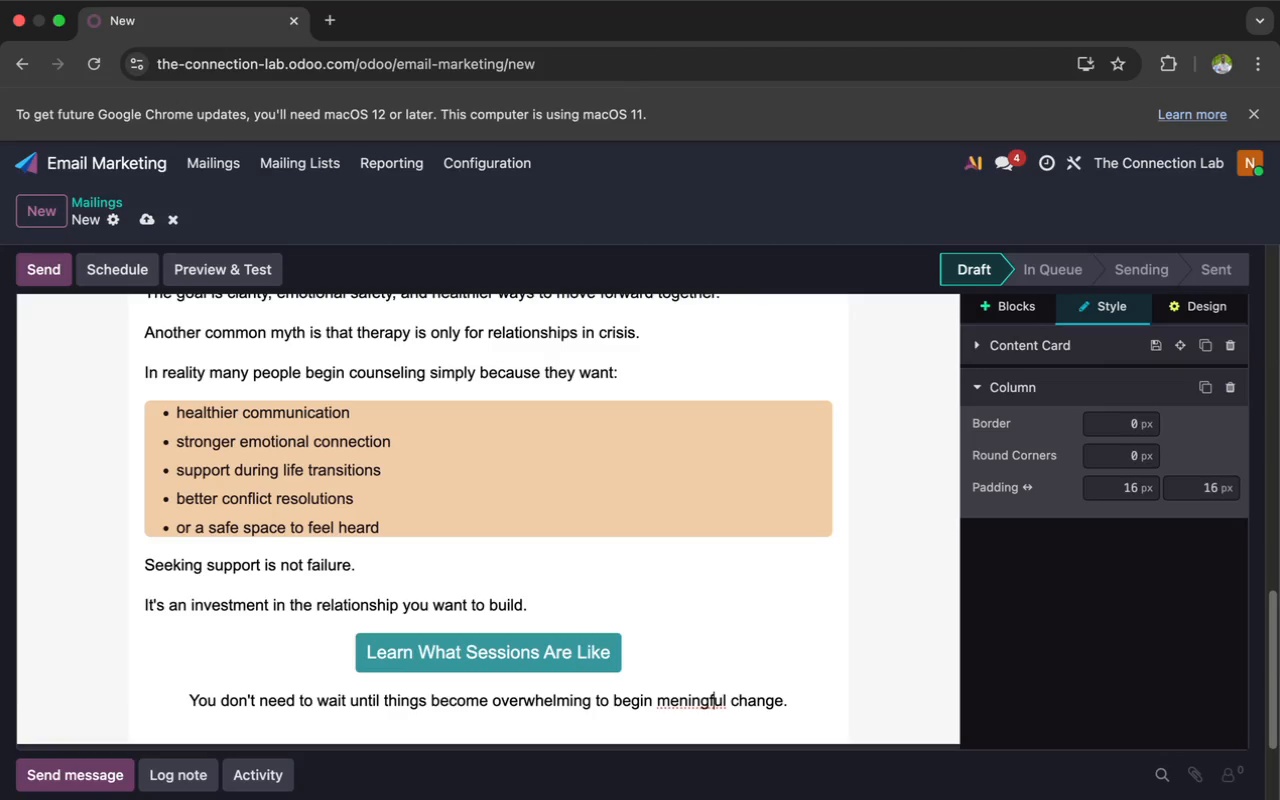 
key(ArrowLeft)
 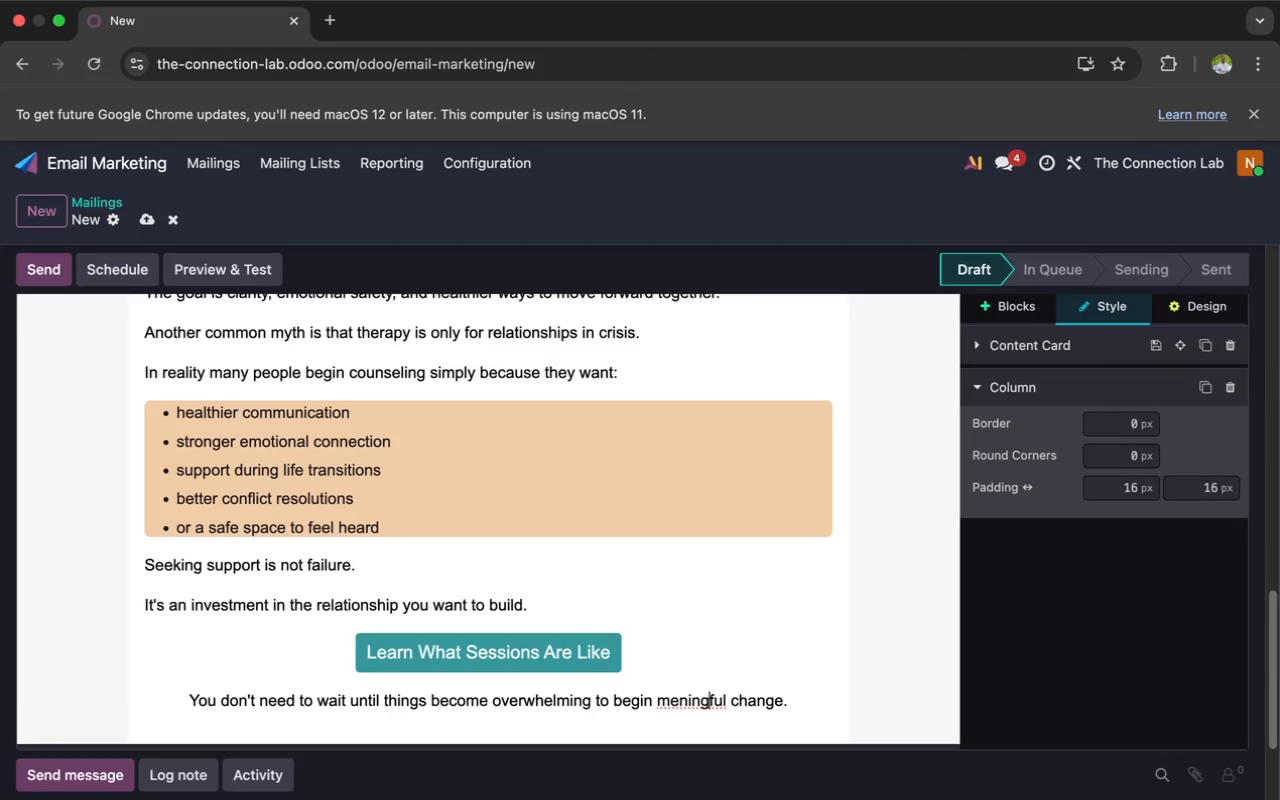 
key(ArrowLeft)
 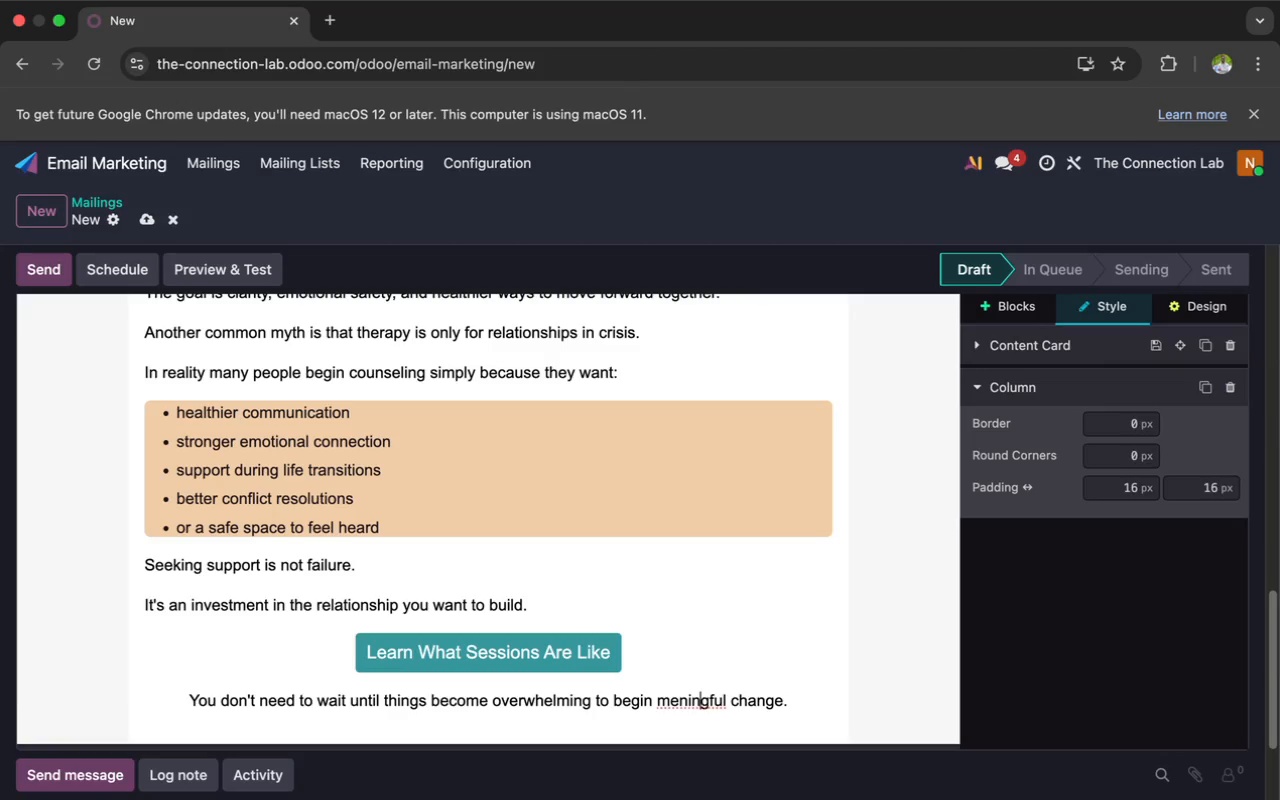 
key(ArrowLeft)
 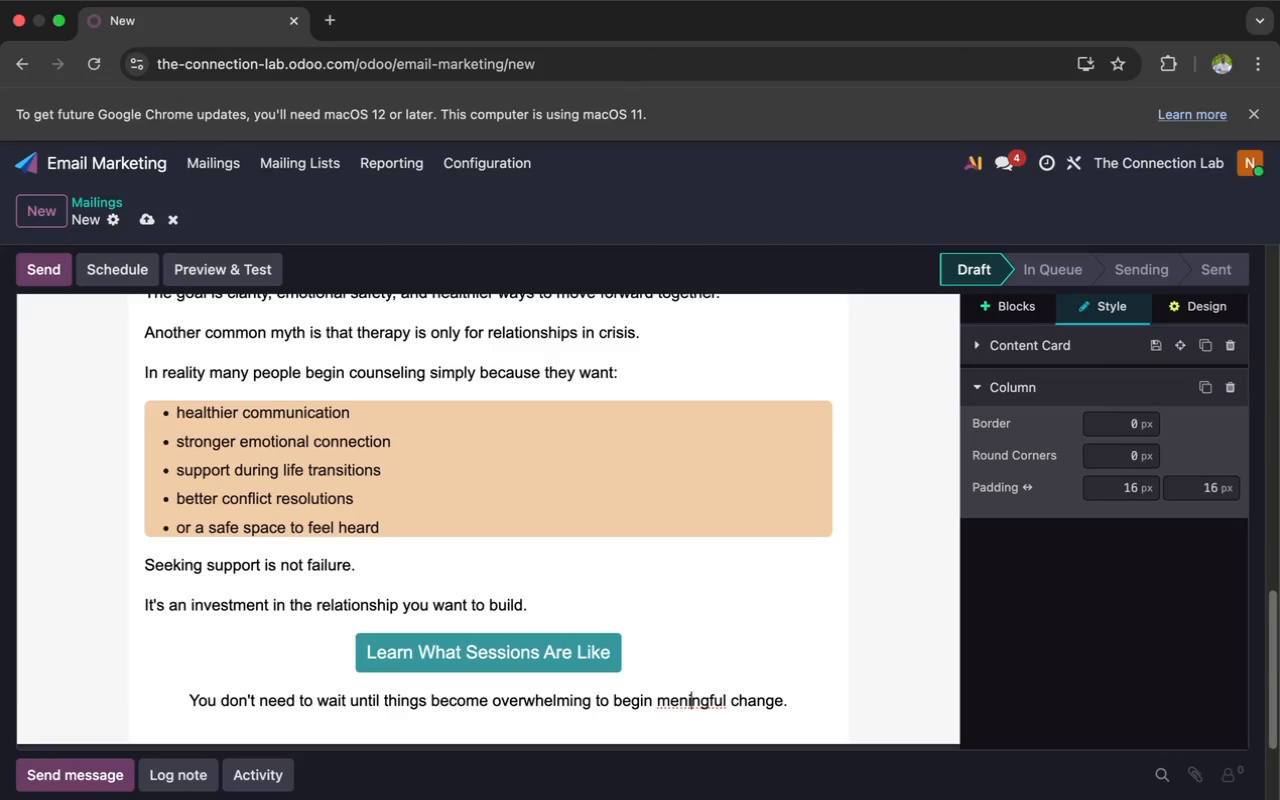 
key(ArrowLeft)
 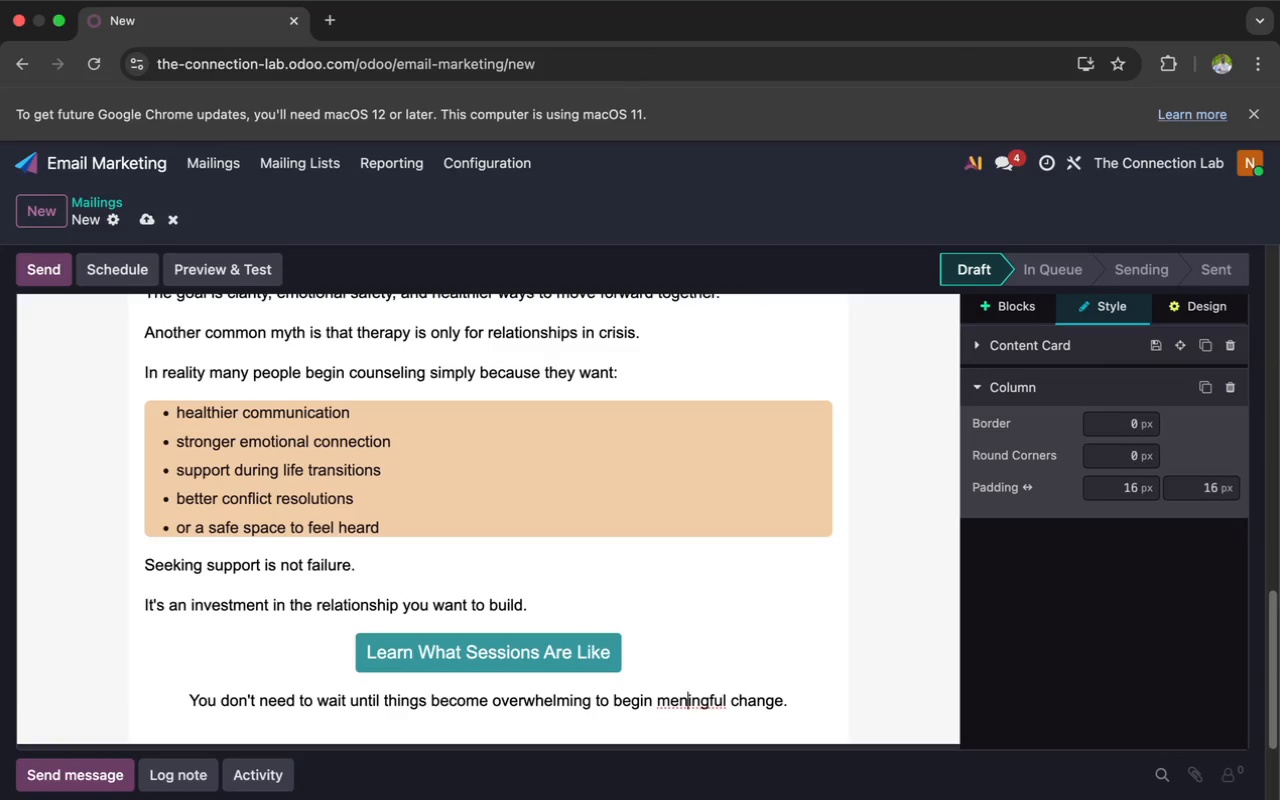 
key(ArrowLeft)
 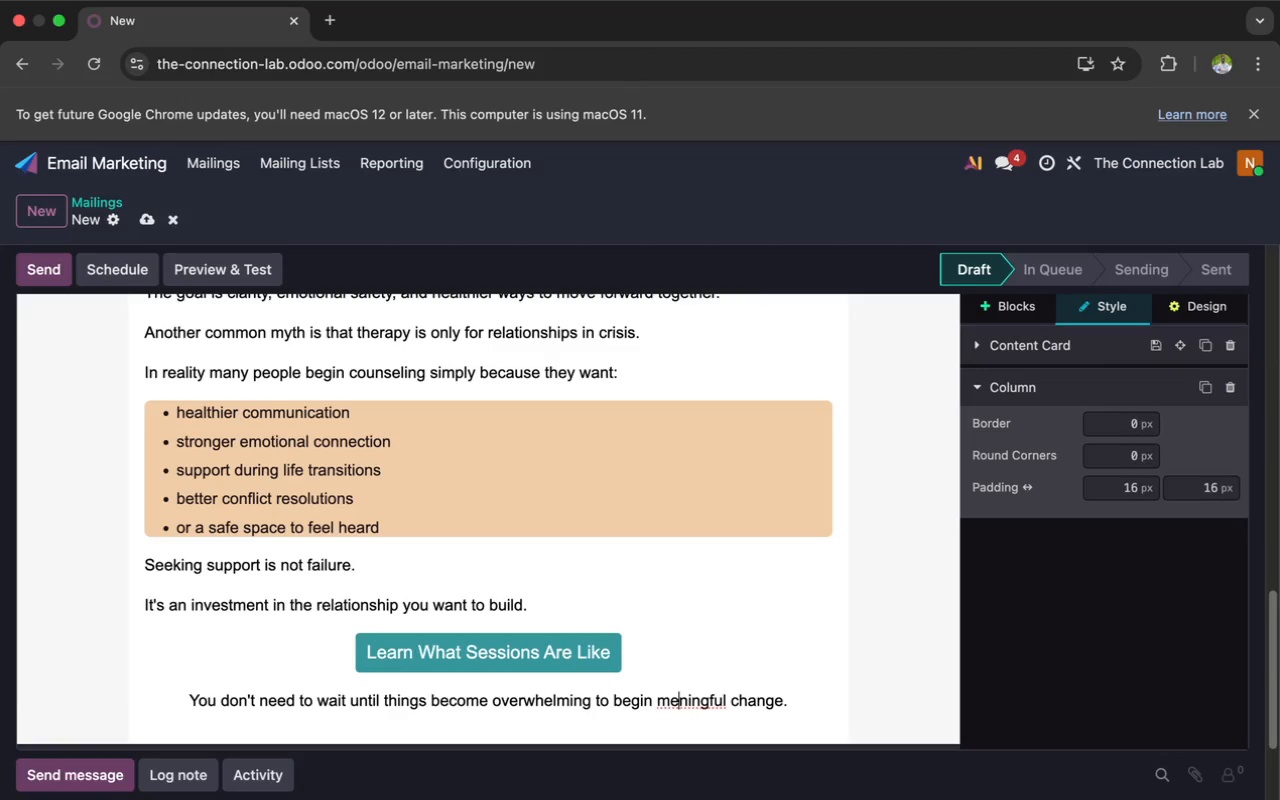 
key(ArrowLeft)
 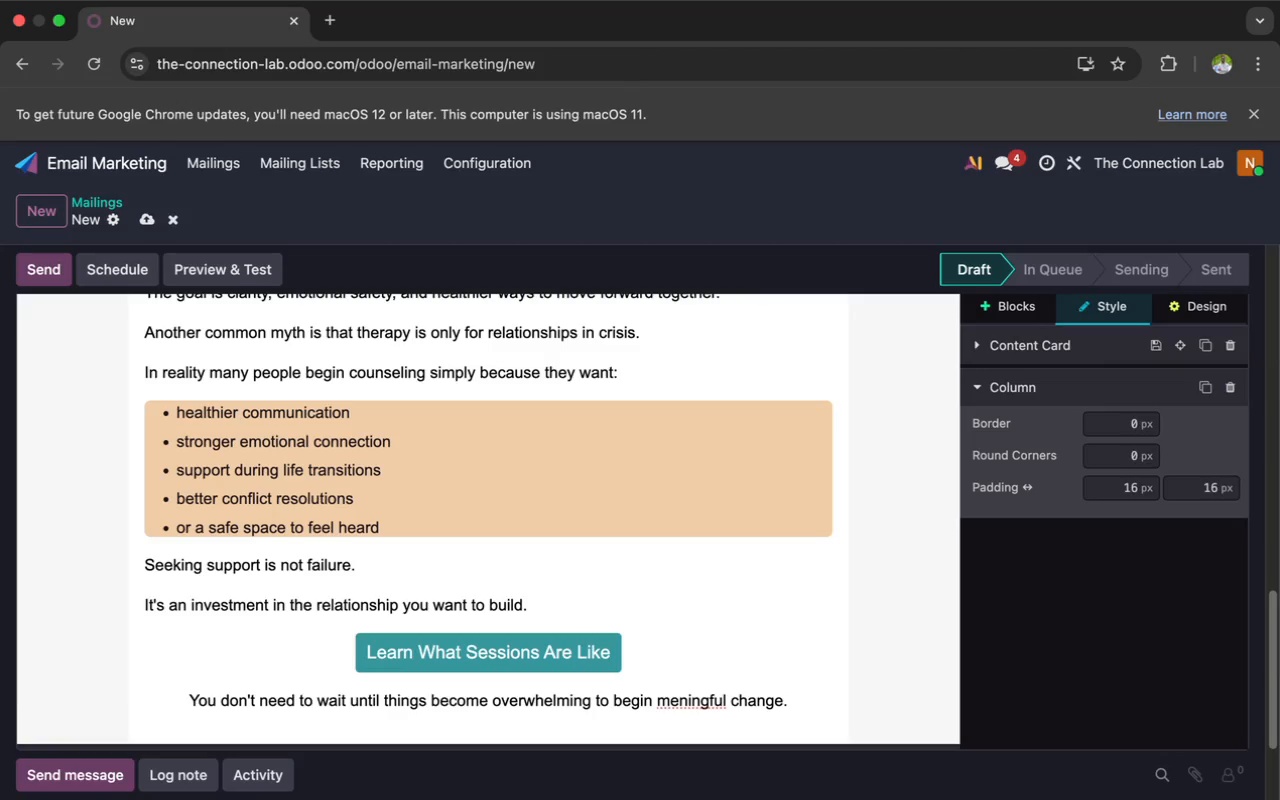 
key(A)
 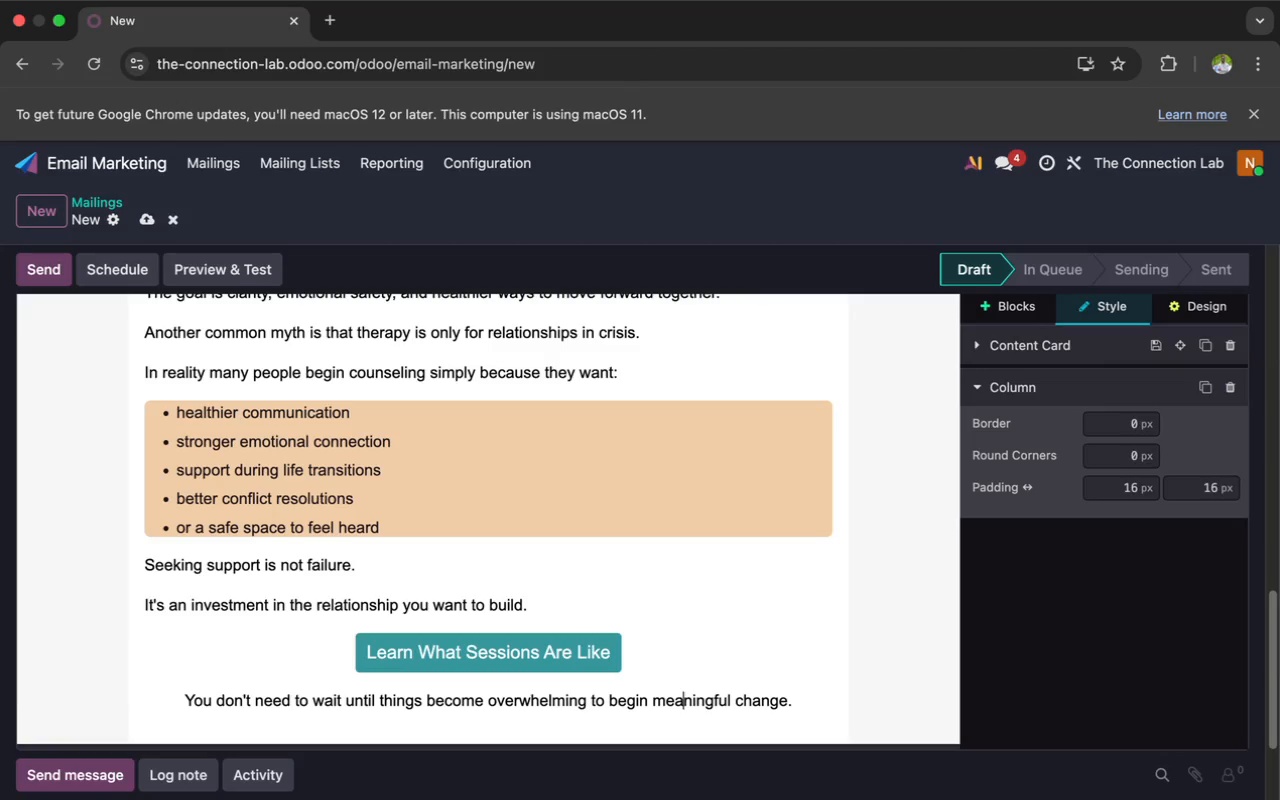 
key(ArrowRight)
 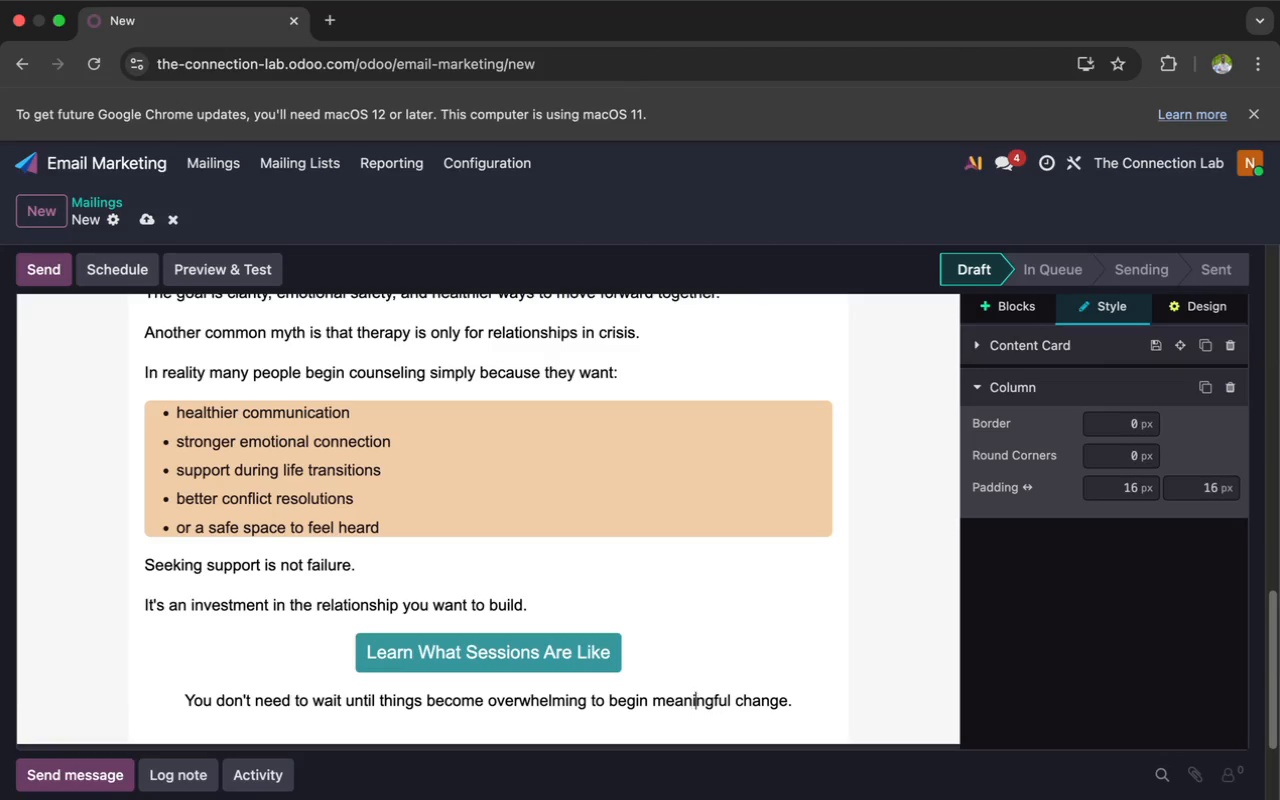 
key(ArrowRight)
 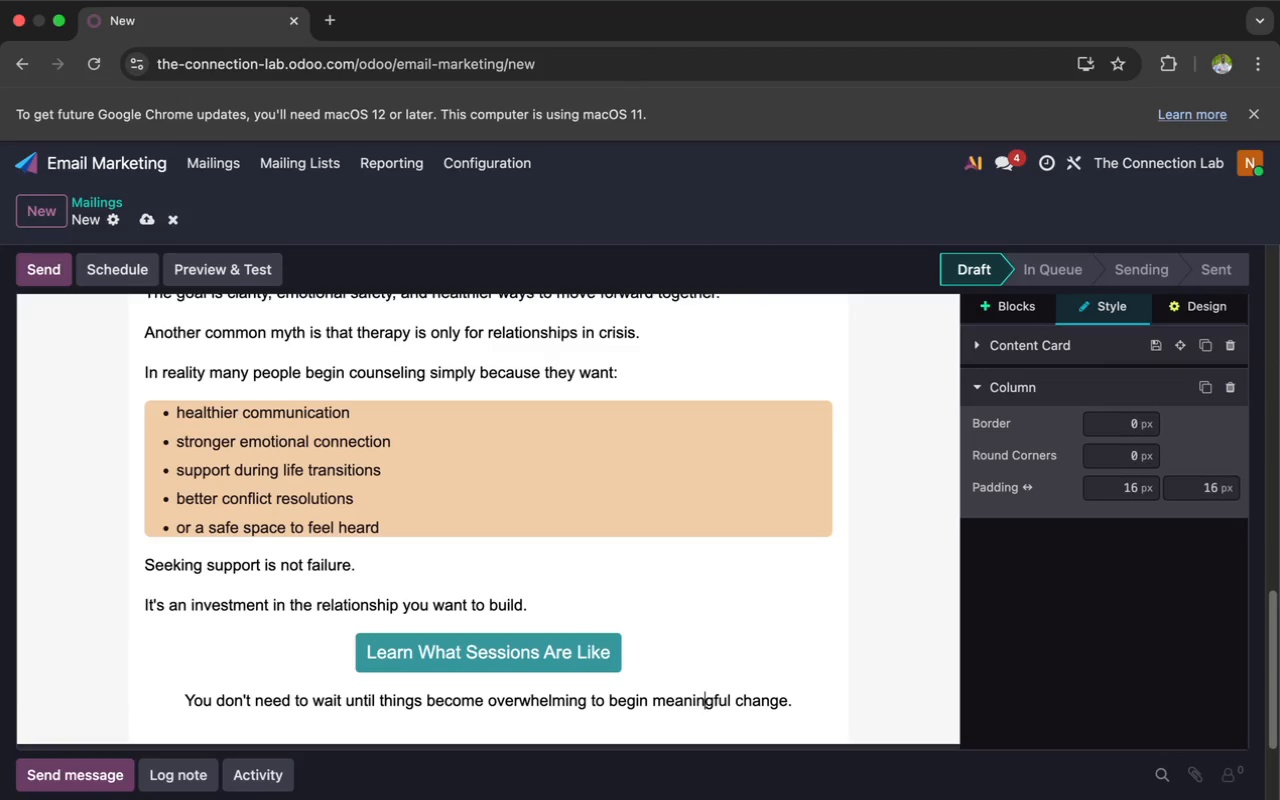 
key(ArrowRight)
 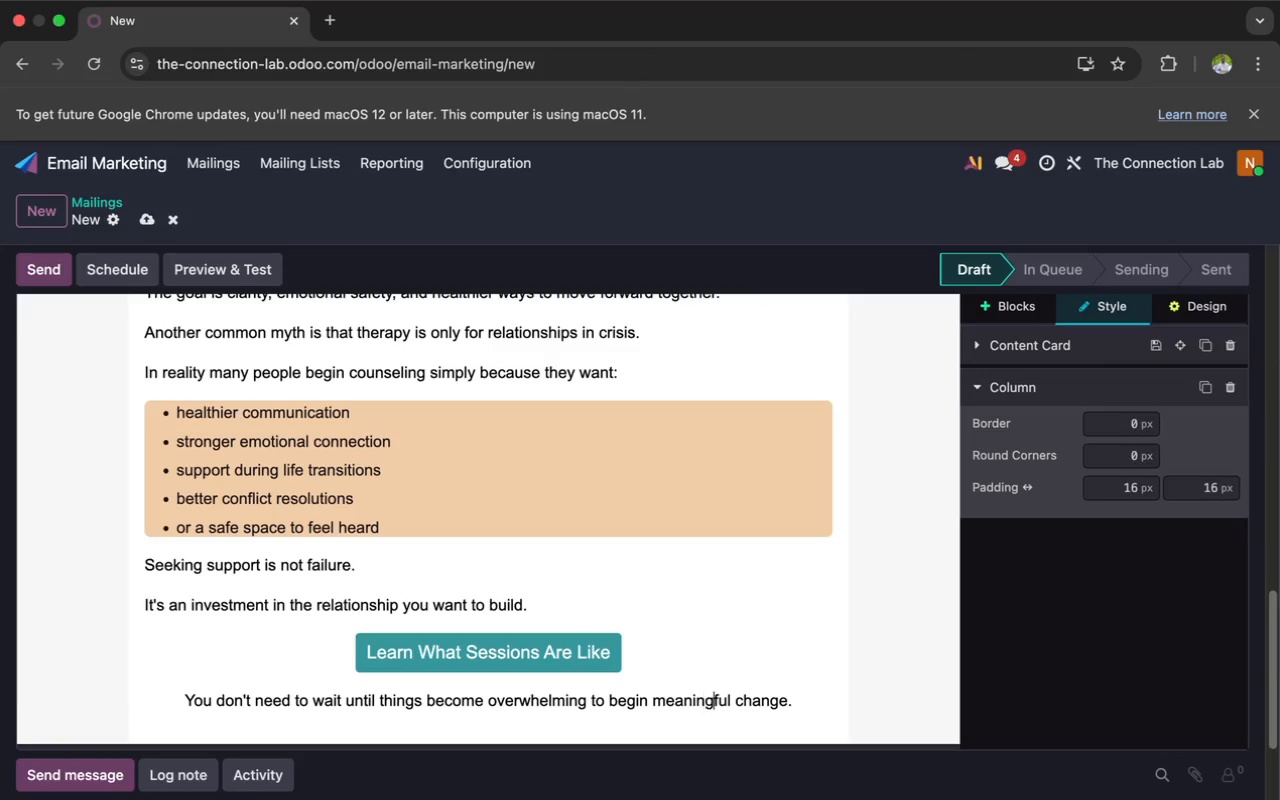 
key(ArrowRight)
 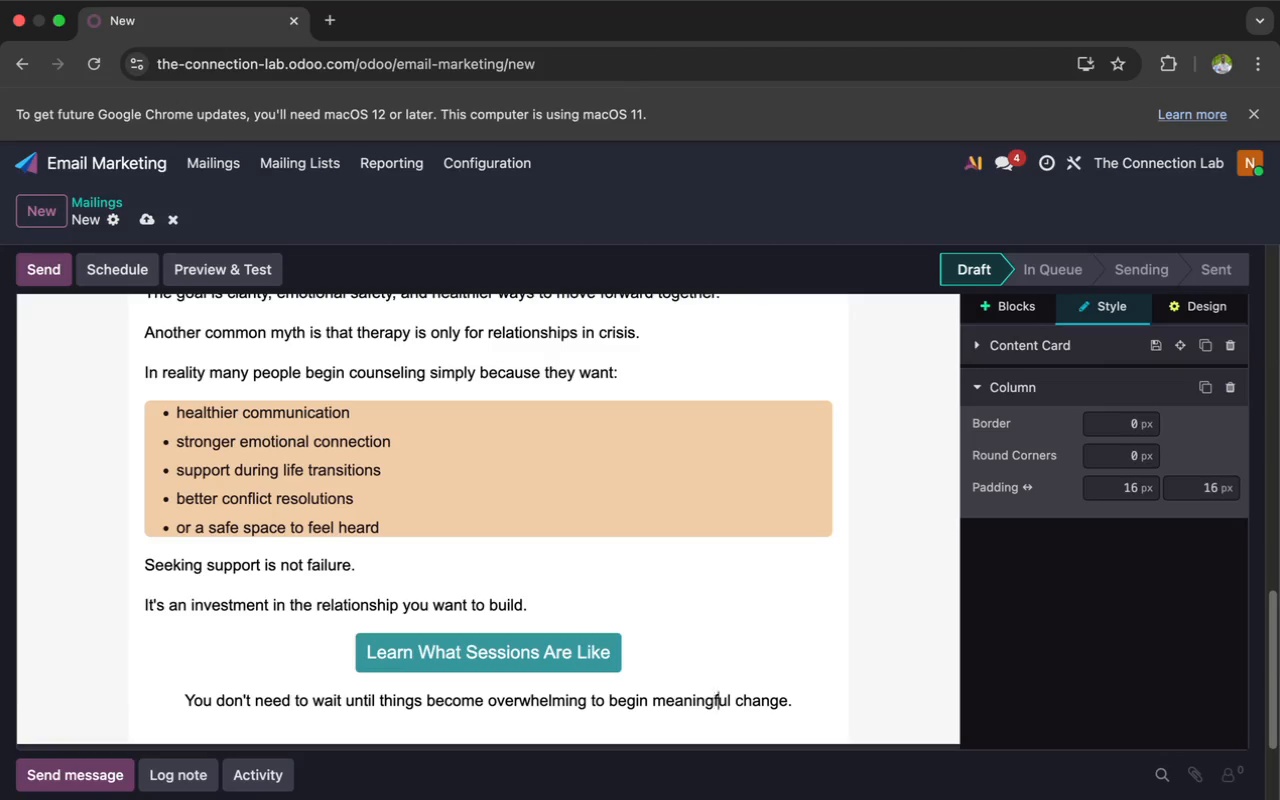 
key(ArrowRight)
 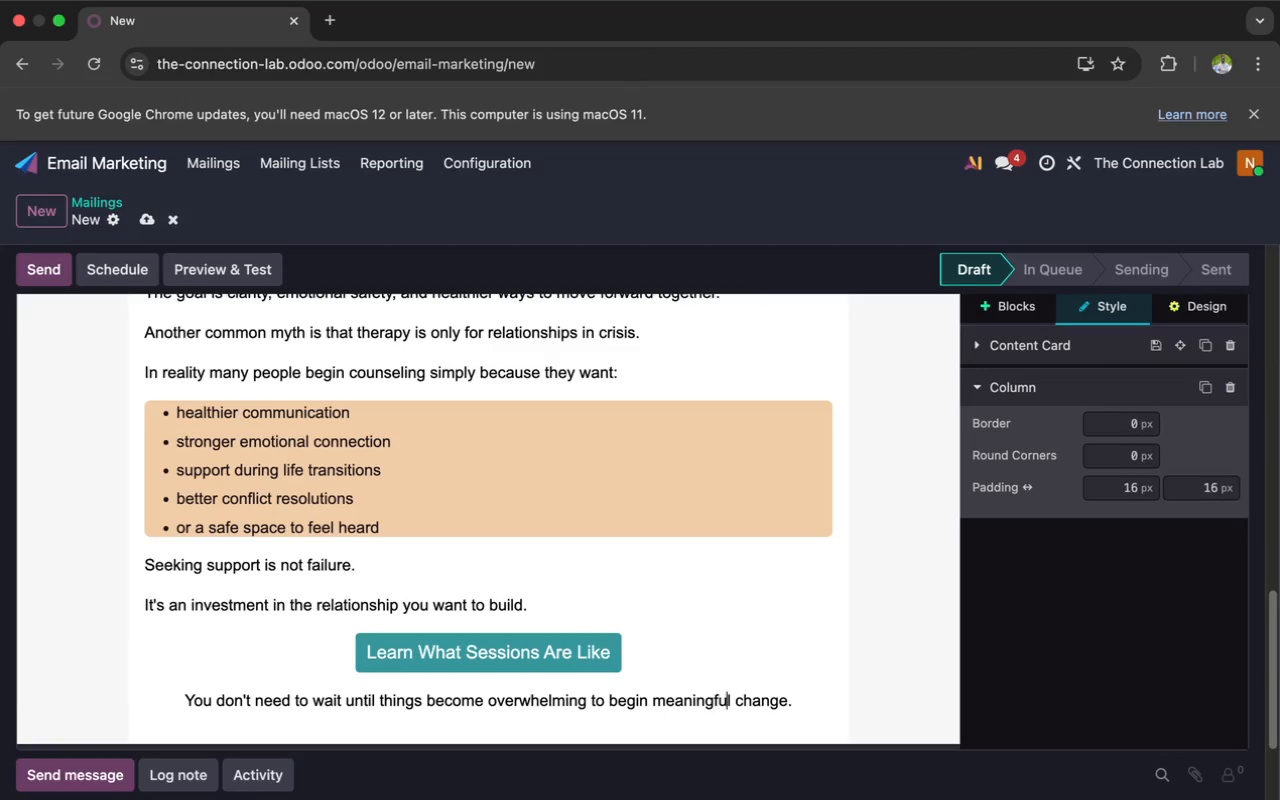 
key(ArrowRight)
 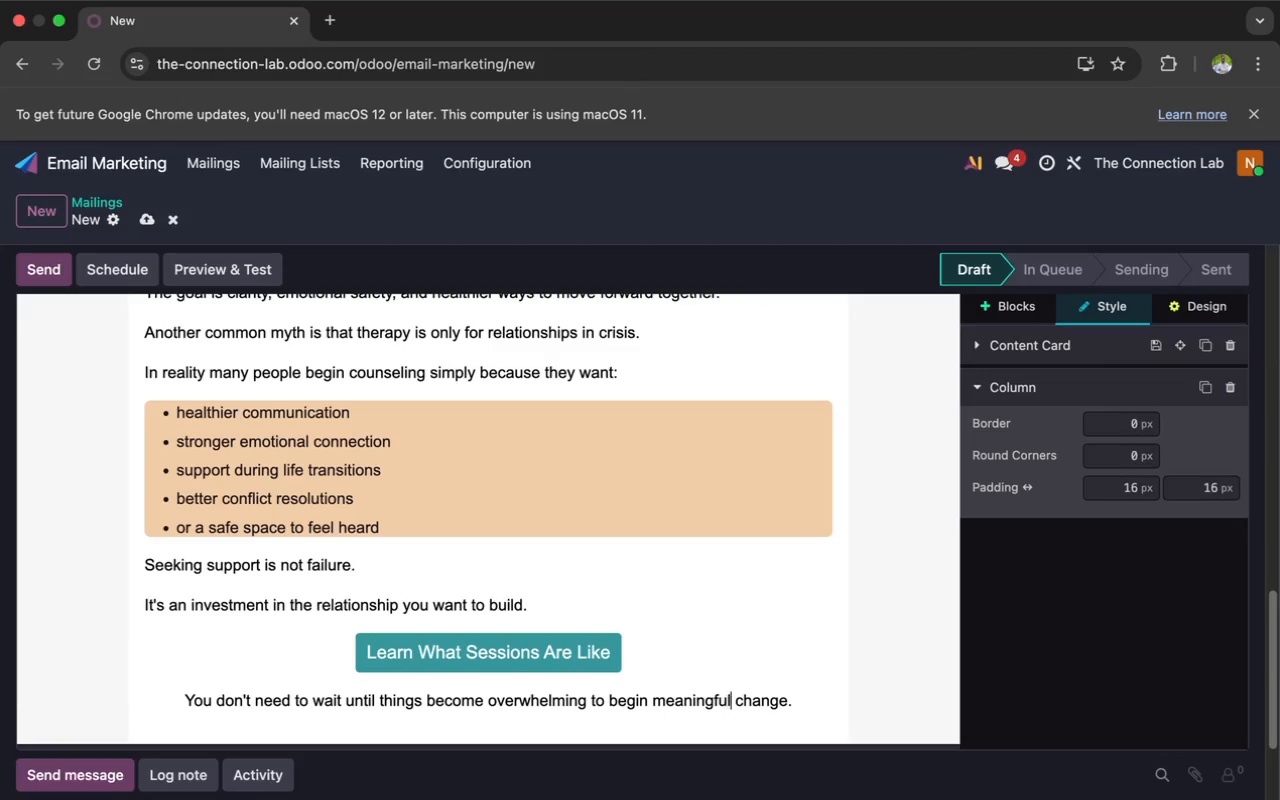 
key(ArrowRight)
 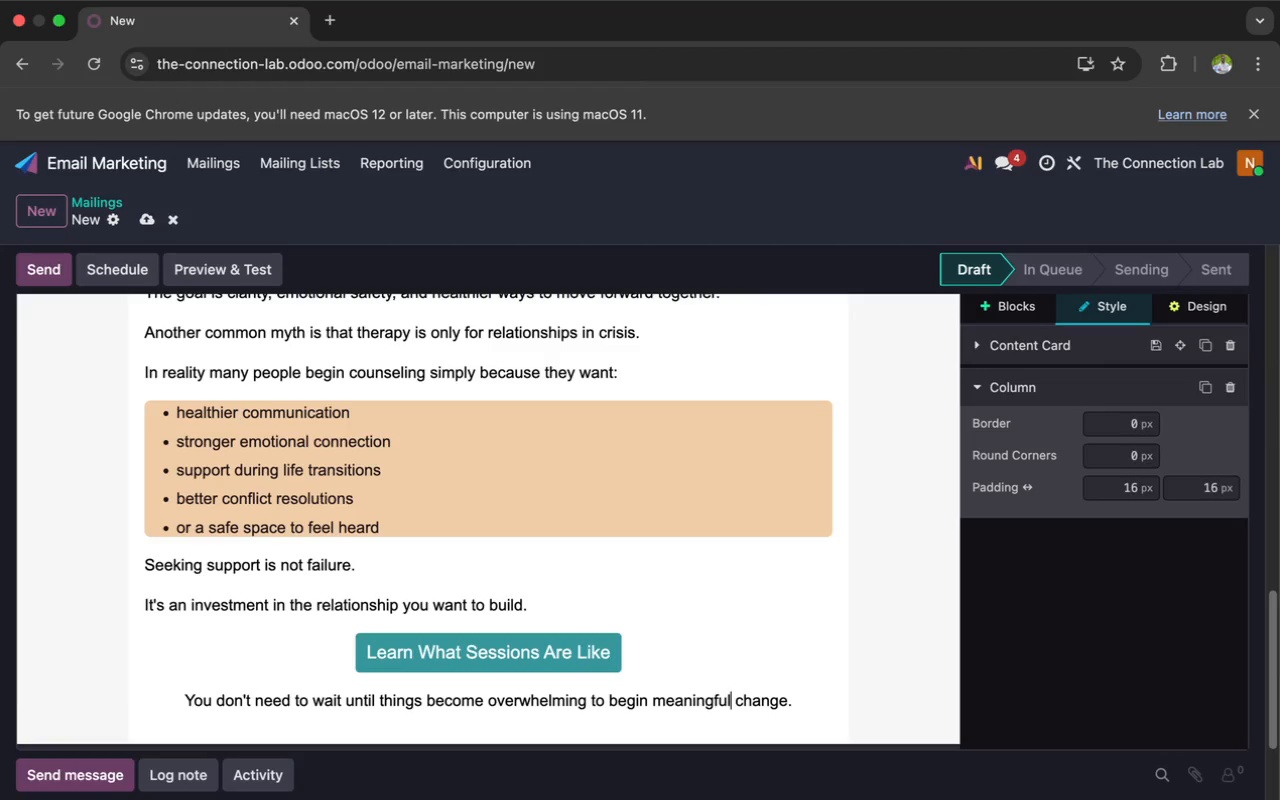 
key(ArrowRight)
 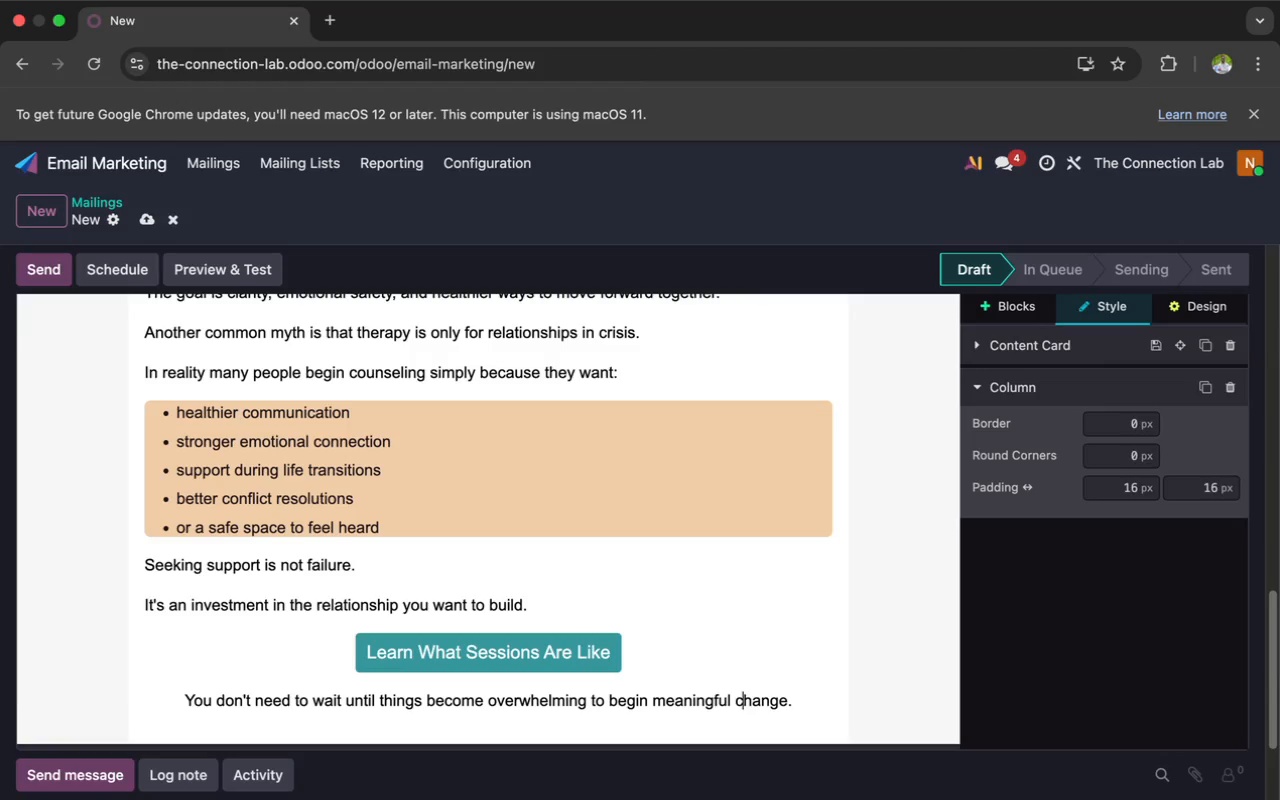 
key(ArrowRight)
 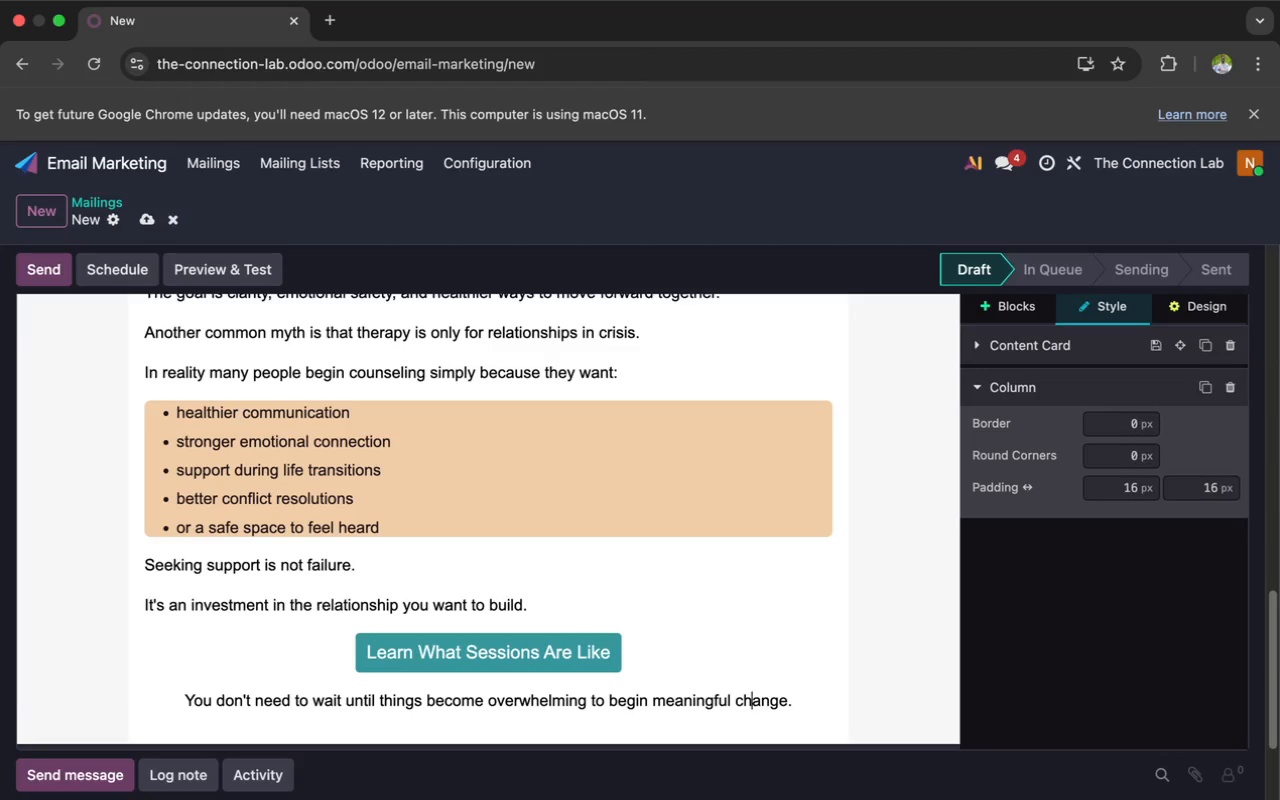 
key(ArrowRight)
 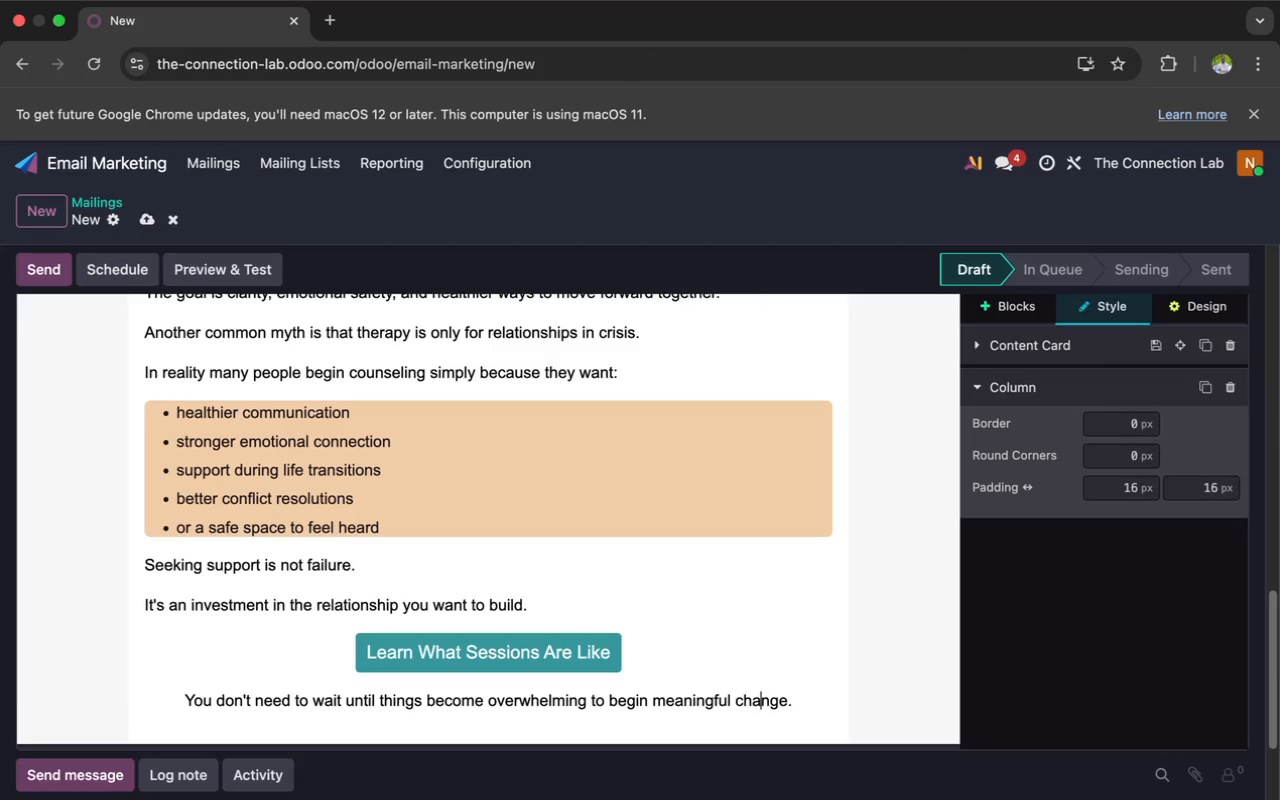 
key(ArrowRight)
 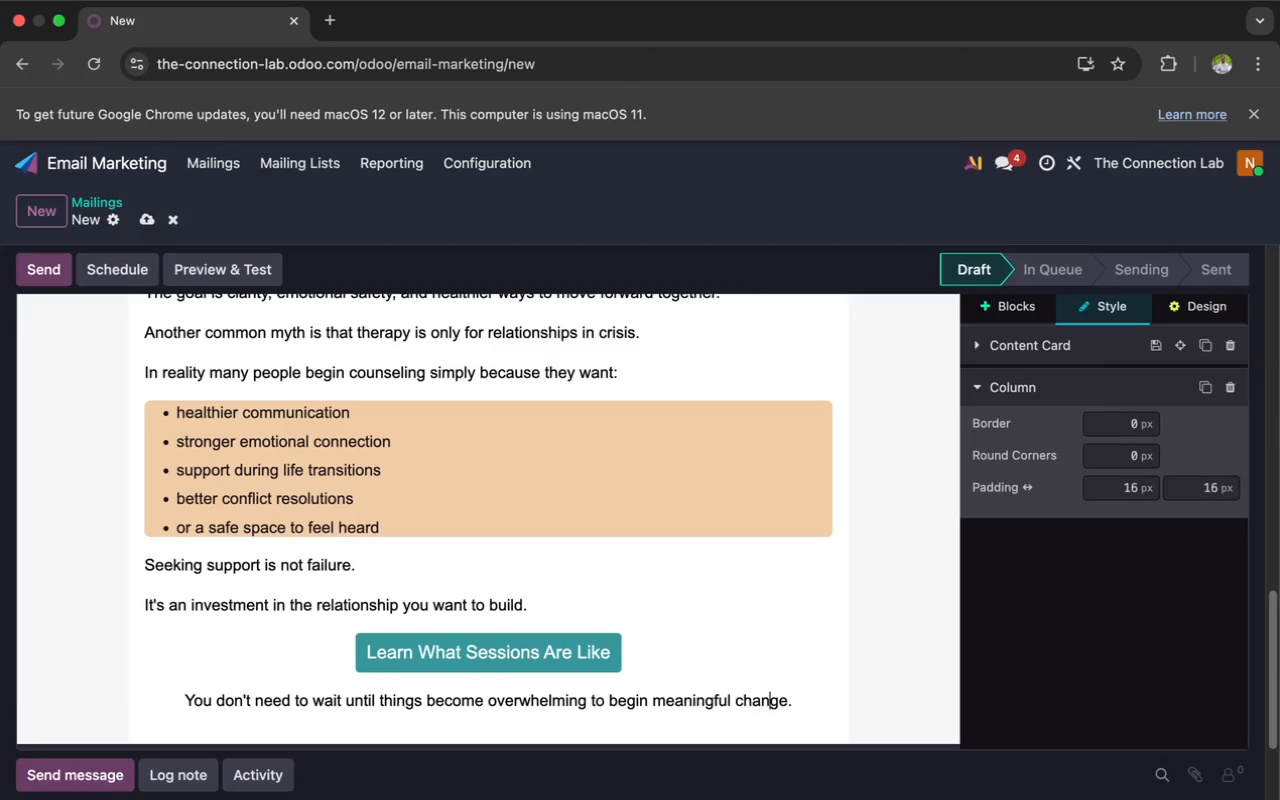 
key(ArrowRight)
 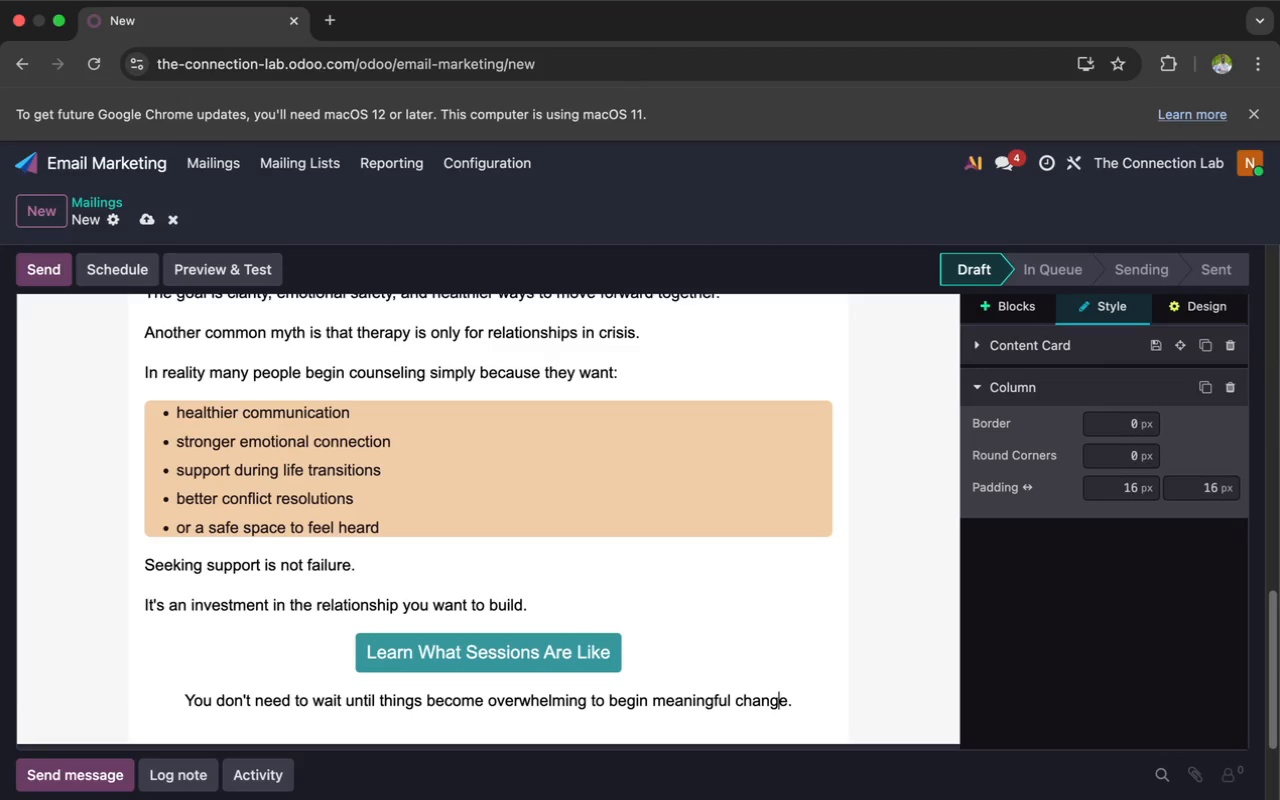 
key(ArrowRight)
 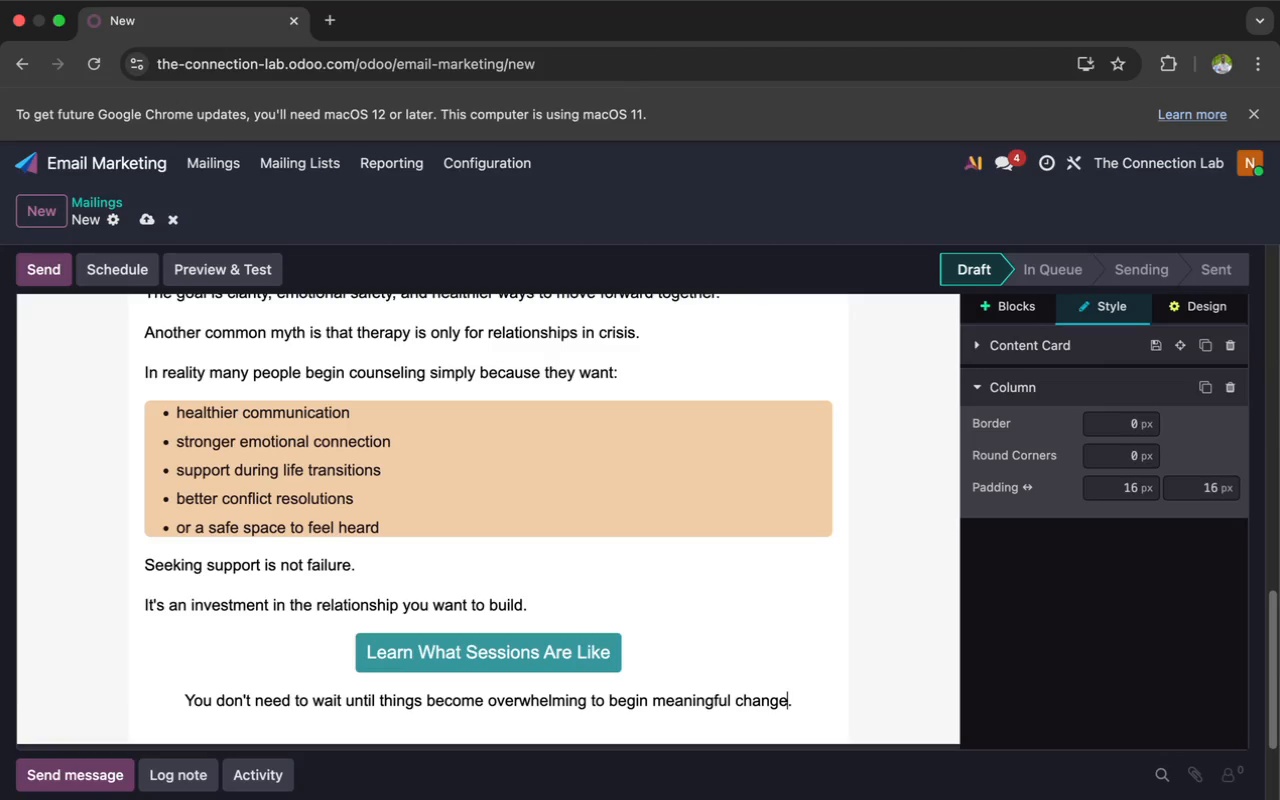 
key(ArrowRight)
 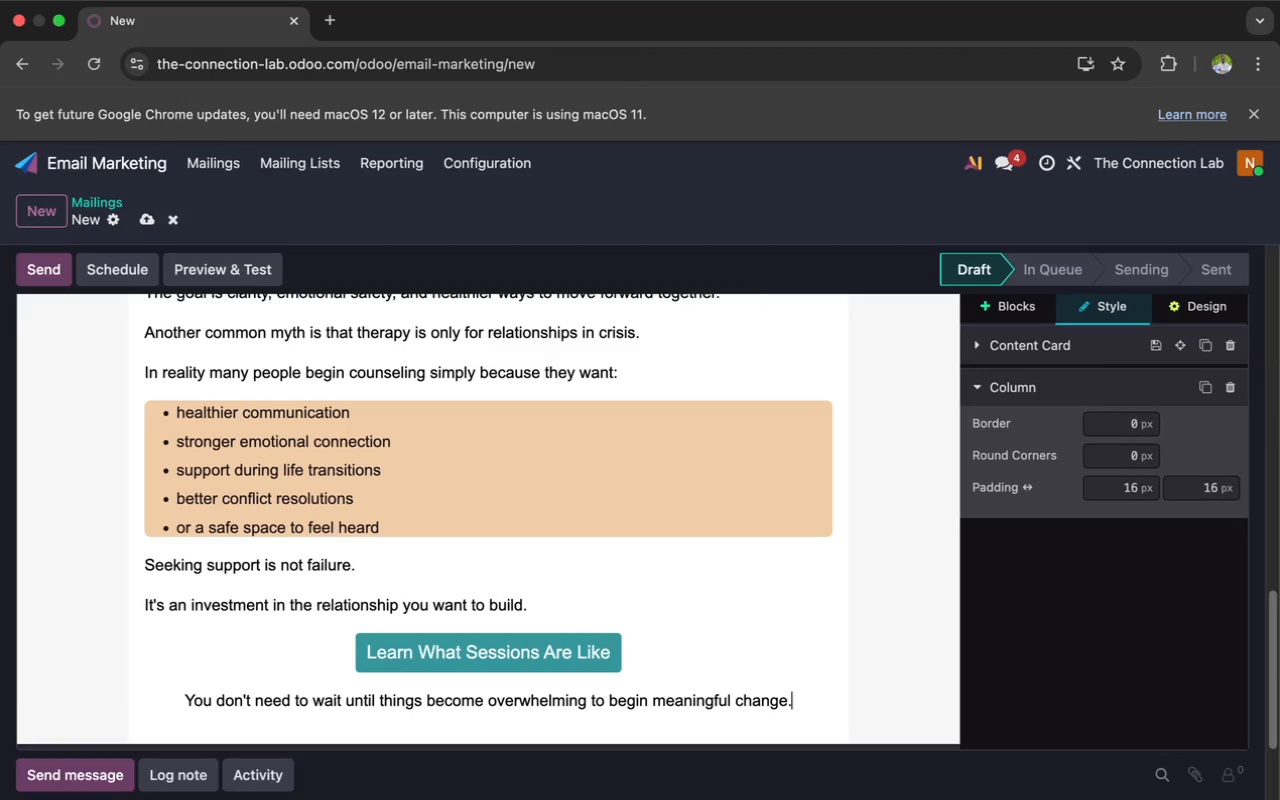 
key(ArrowRight)
 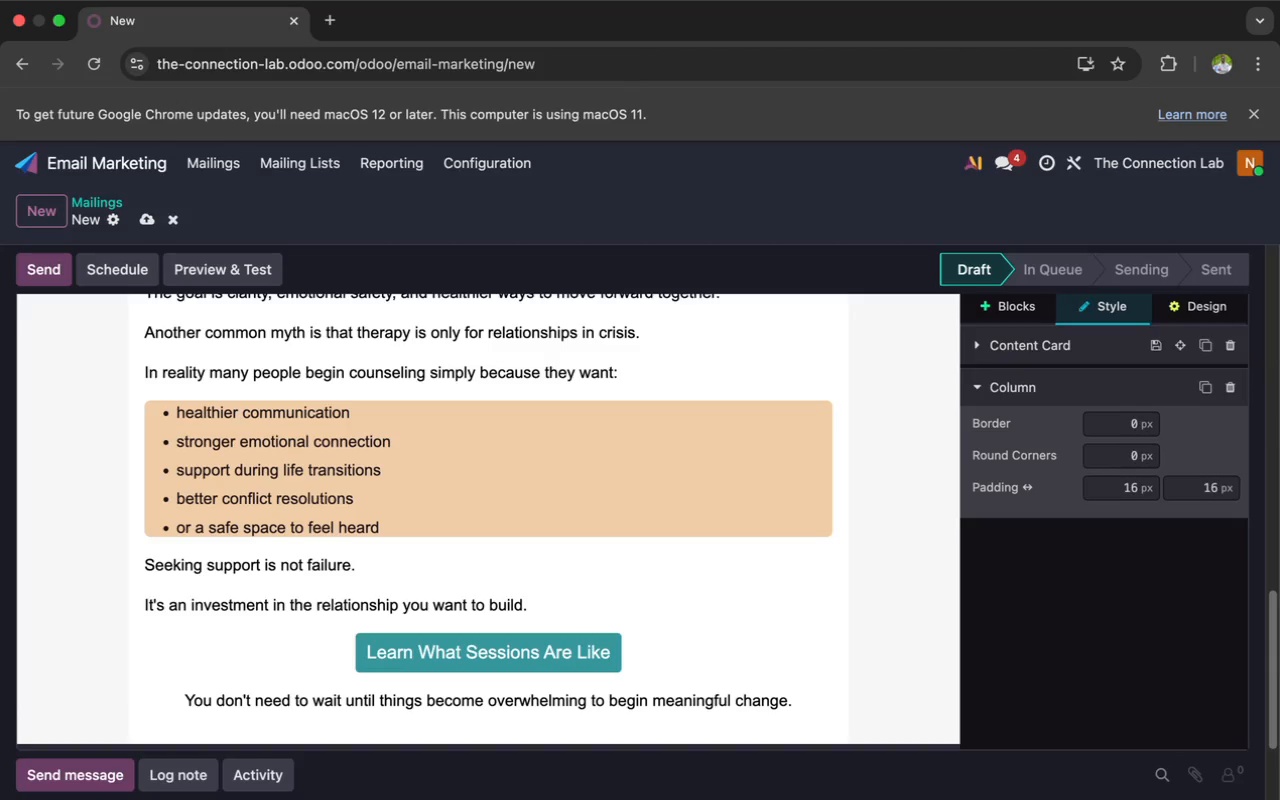 
key(Enter)
 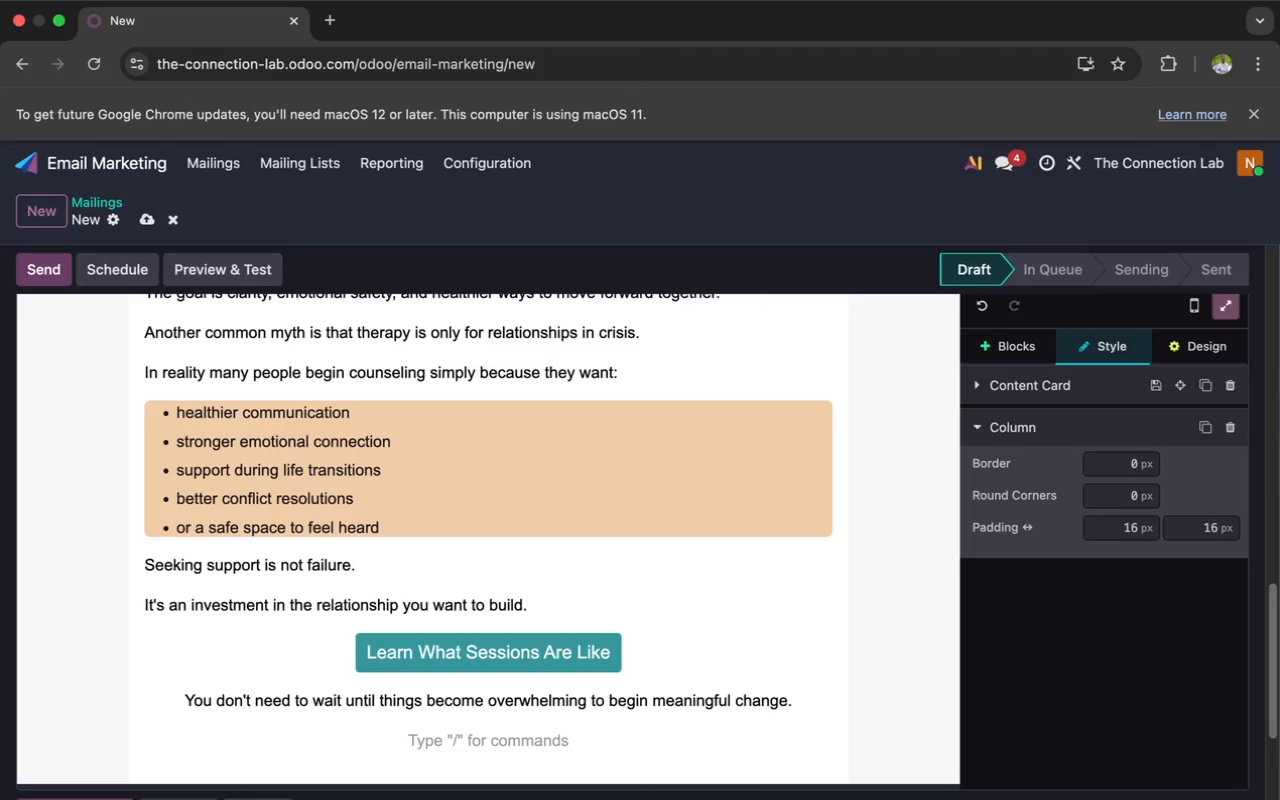 
key(Shift+W)
 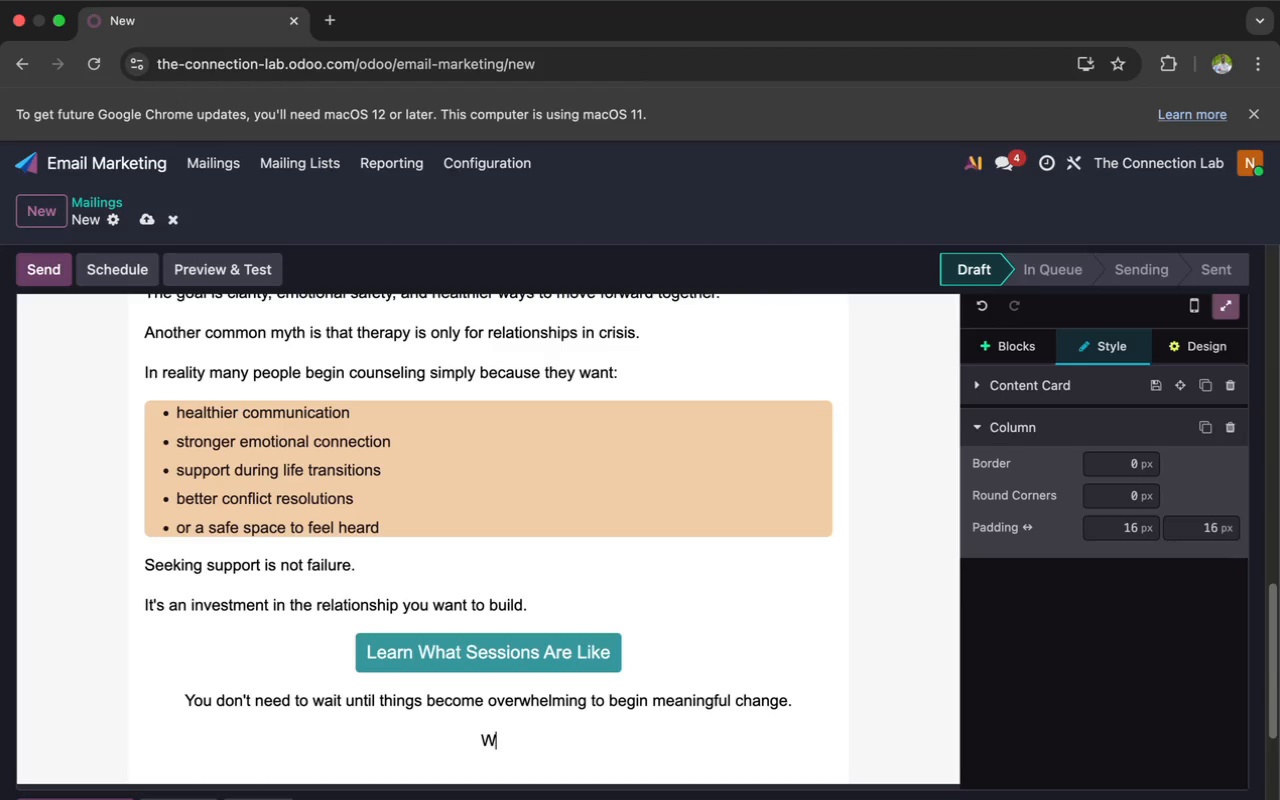 
type(arm,)
key(Backspace)
type( regae)
key(Backspace)
type(rds,)
 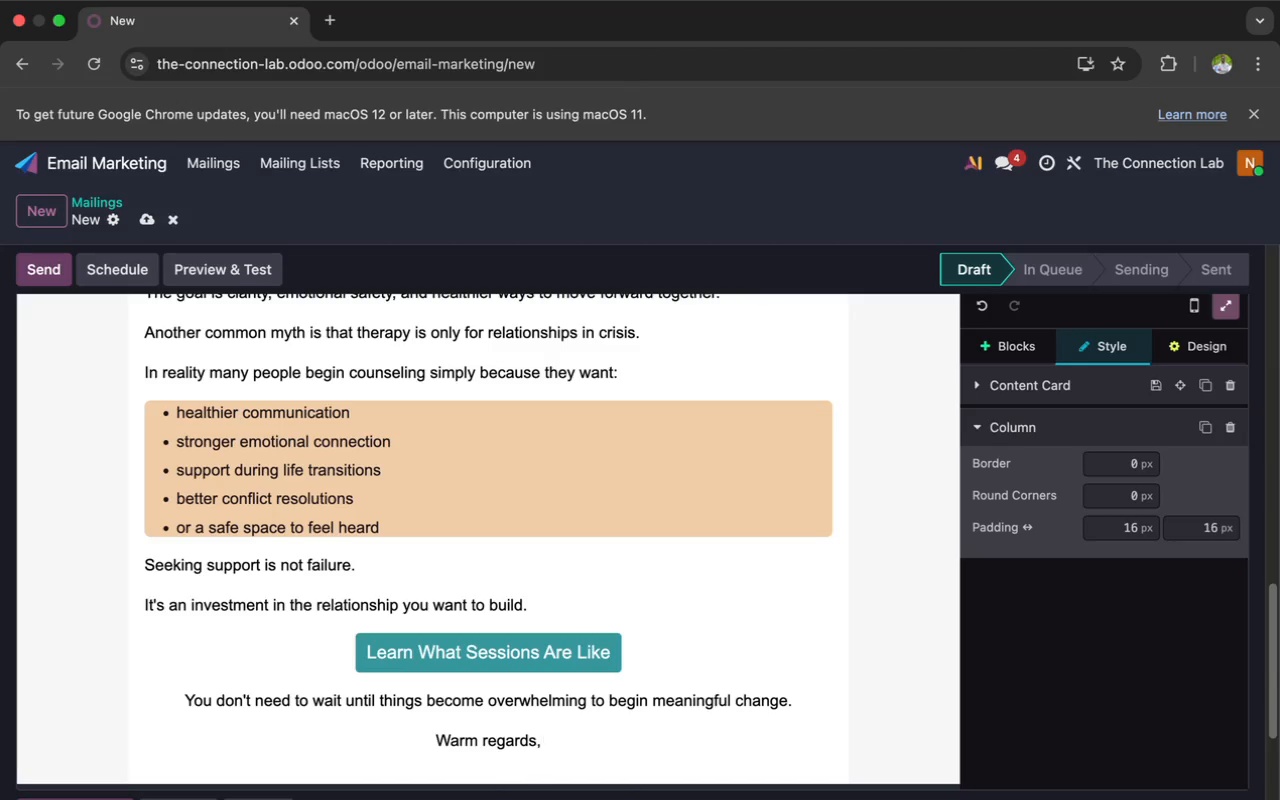 
key(Enter)
 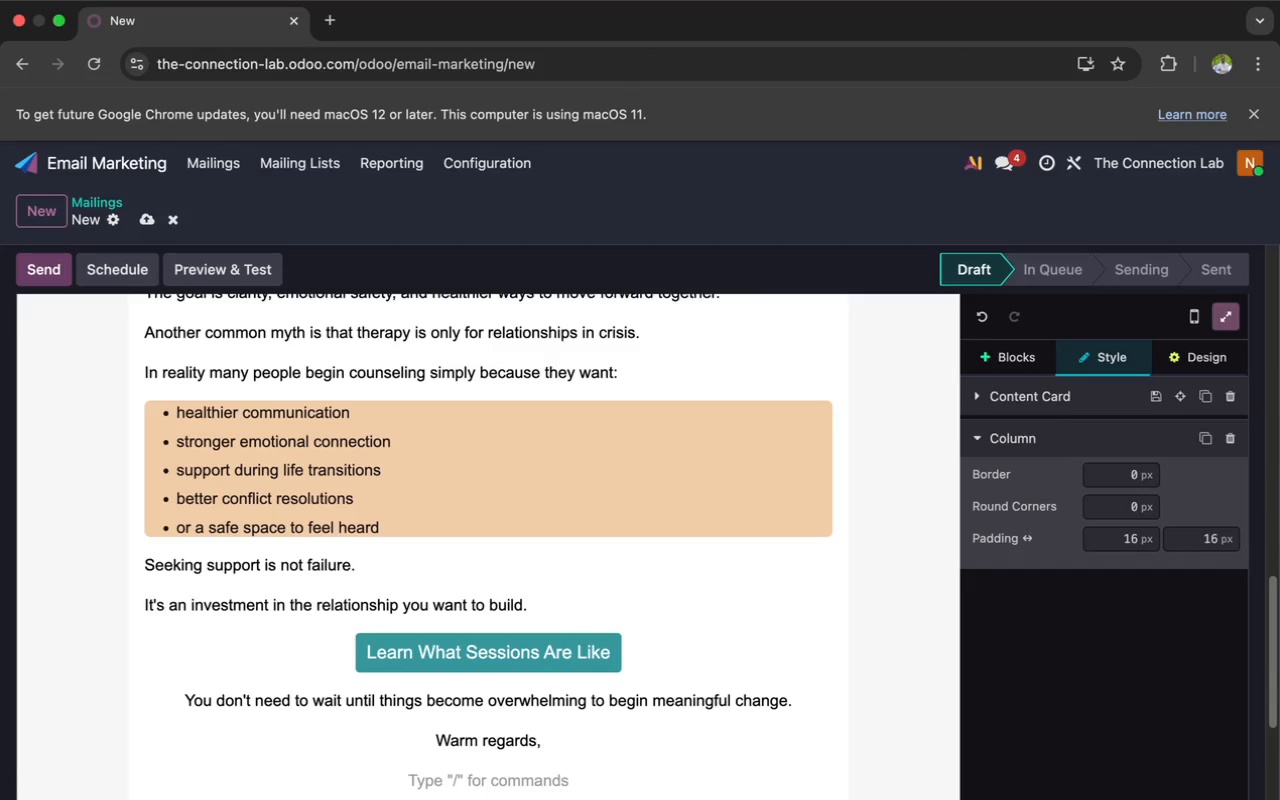 
type(The Connection Lab )
 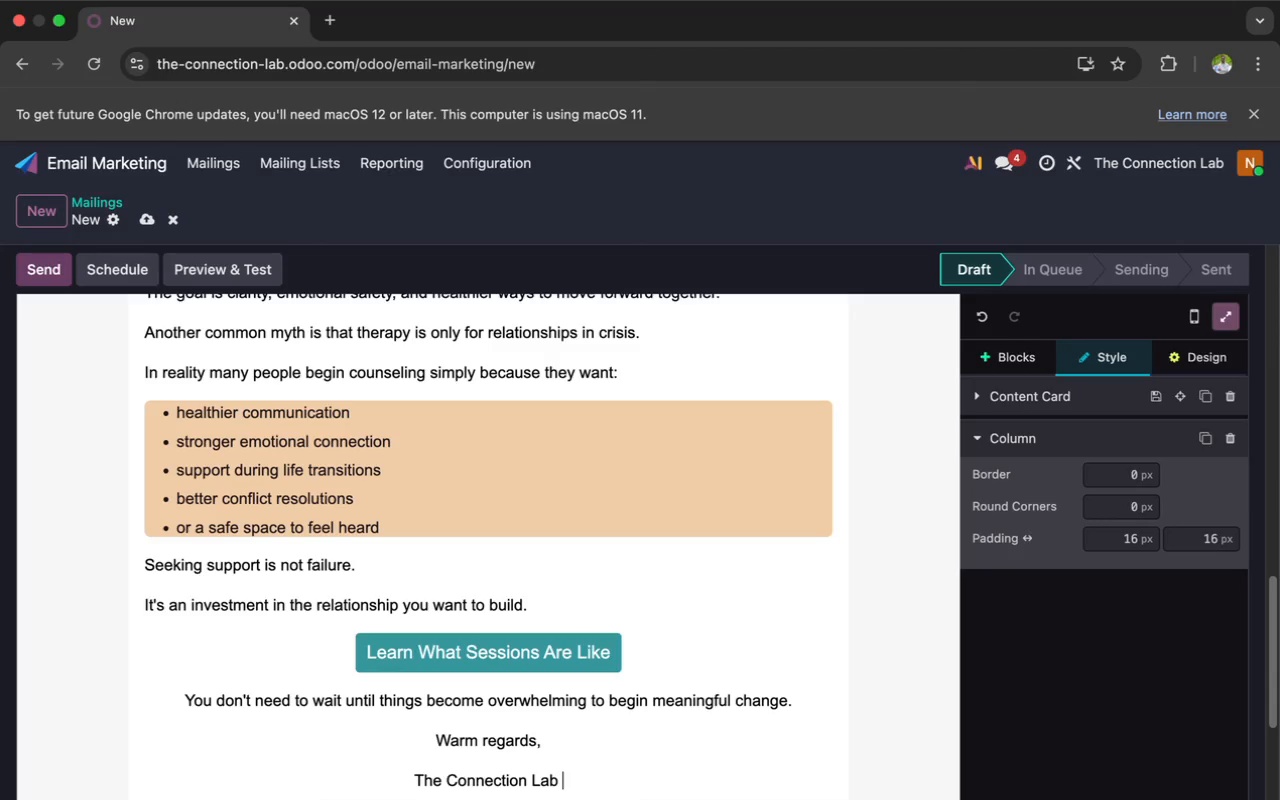 
hold_key(key=ShiftLeft, duration=1.69)
 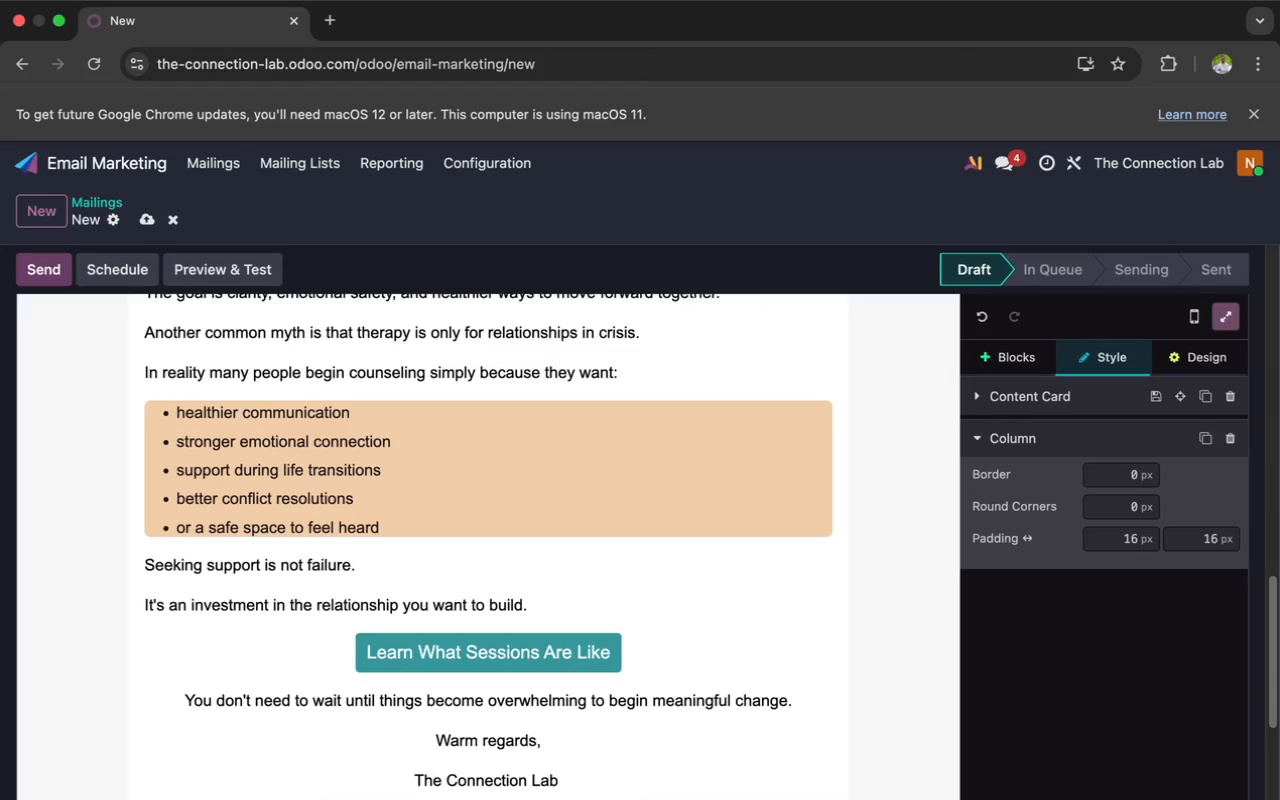 
type(Counseling Team)
 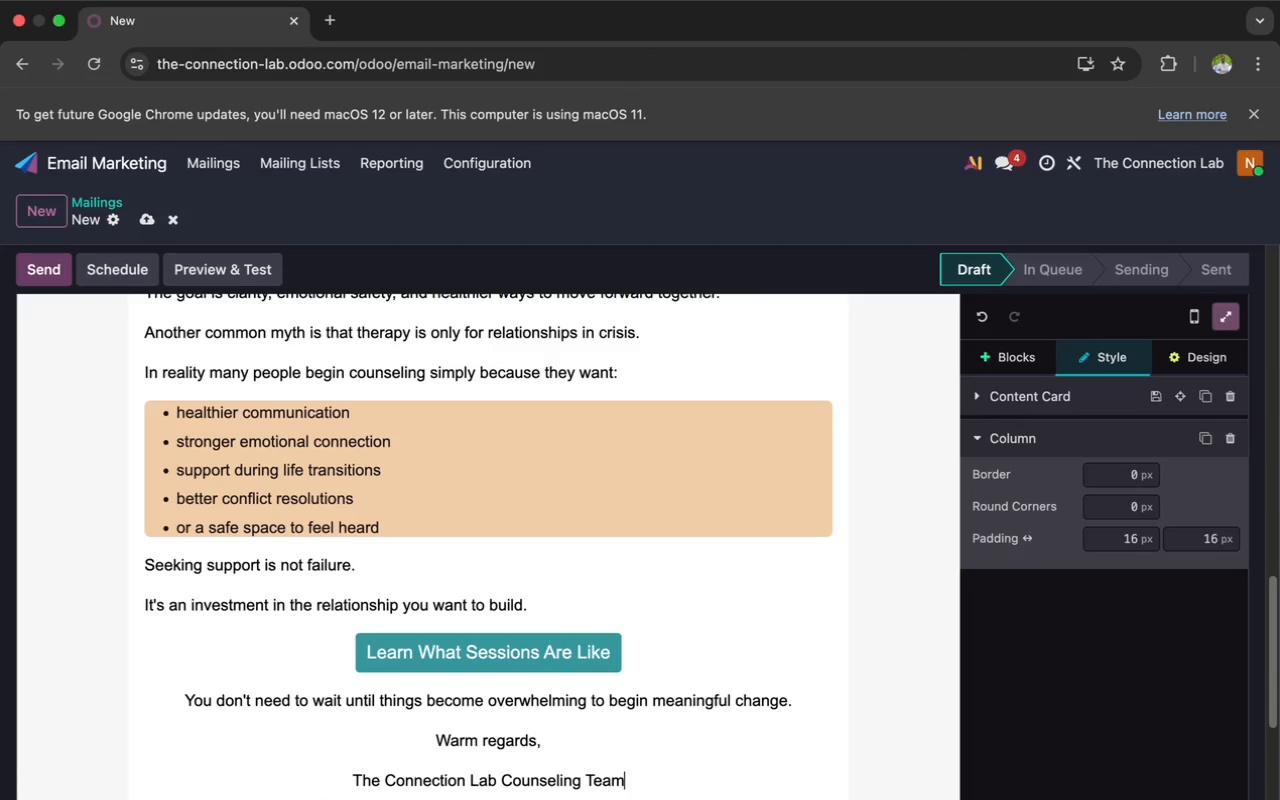 
wait(7.31)
 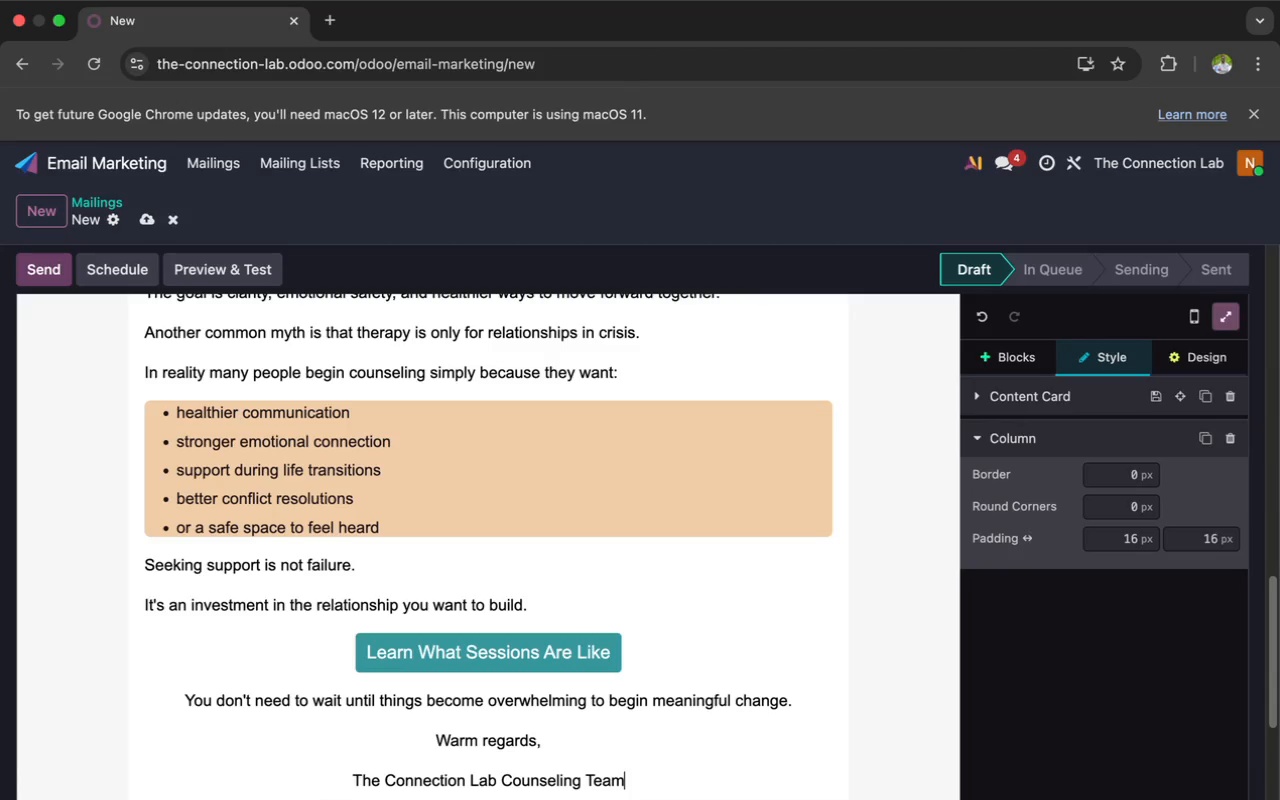 
left_click_drag(start_coordinate=[630, 781], to_coordinate=[183, 699])
 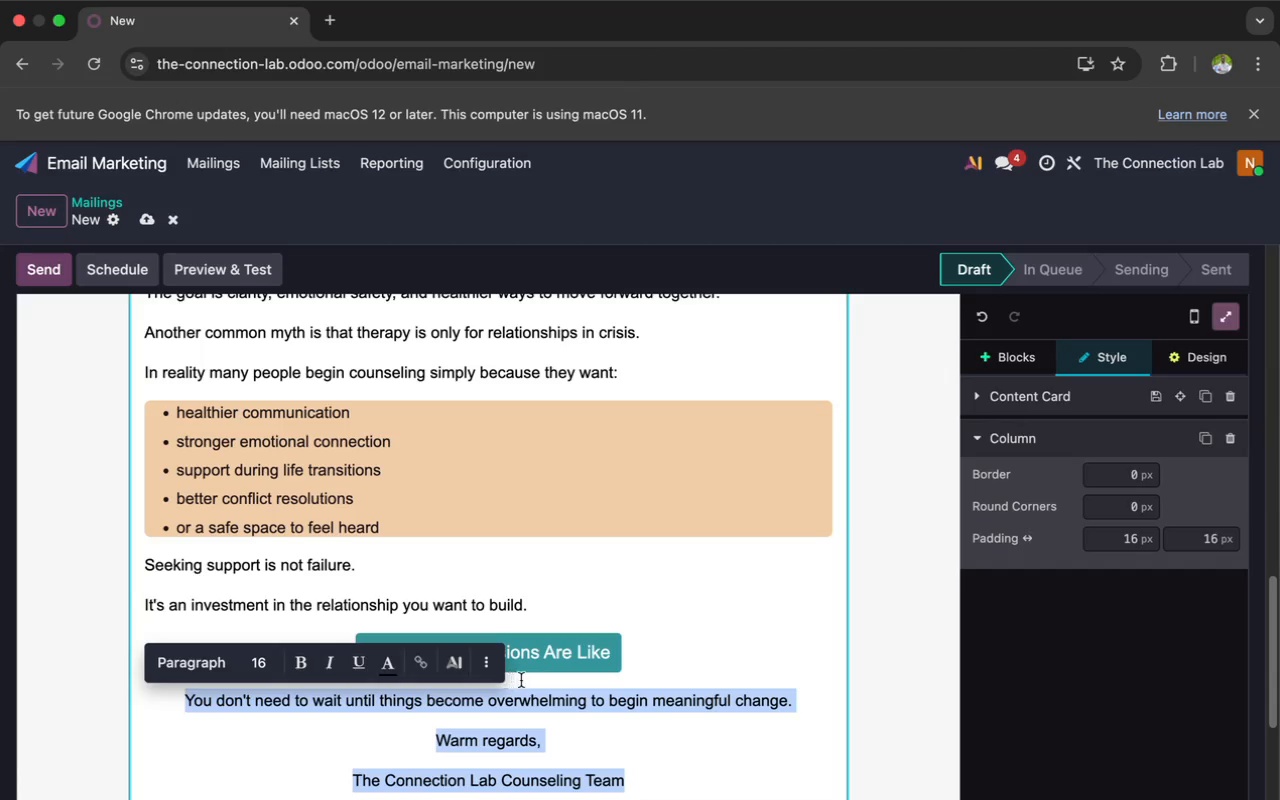 
left_click([490, 673])
 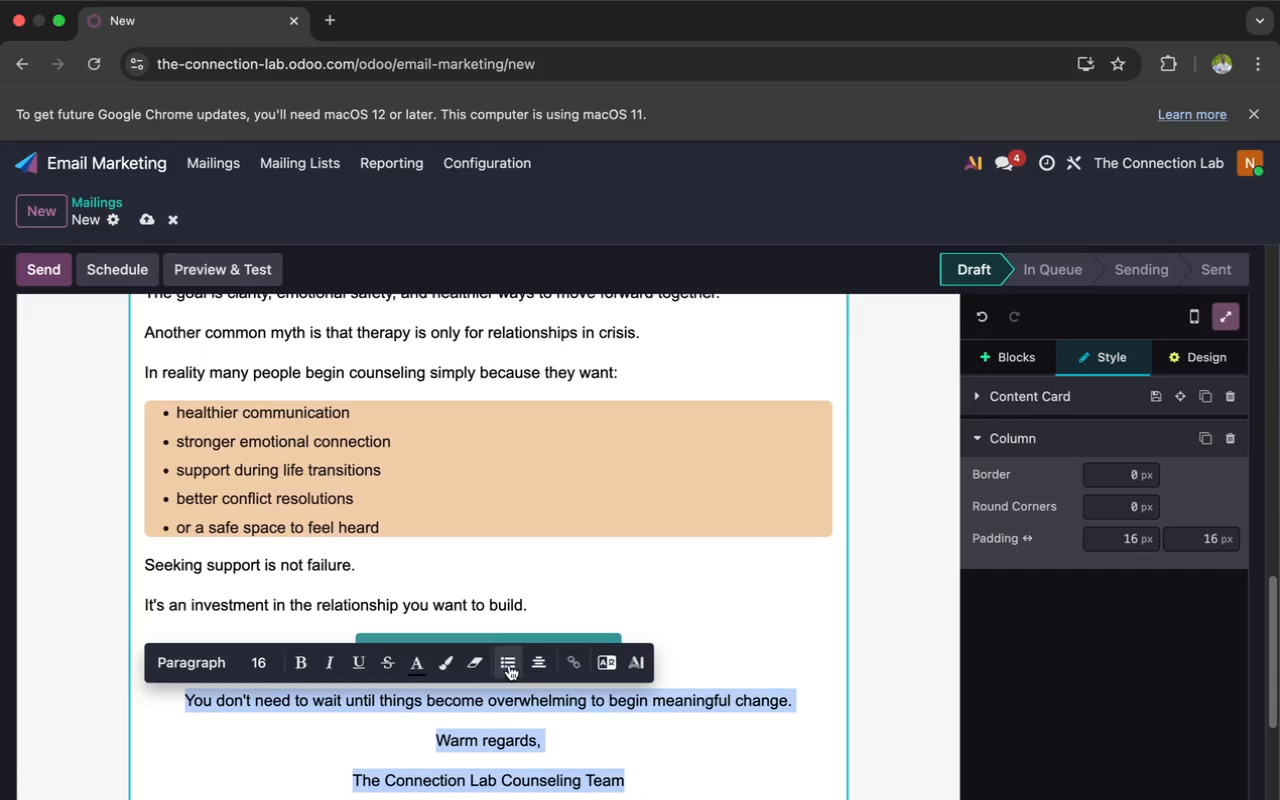 
left_click([525, 665])
 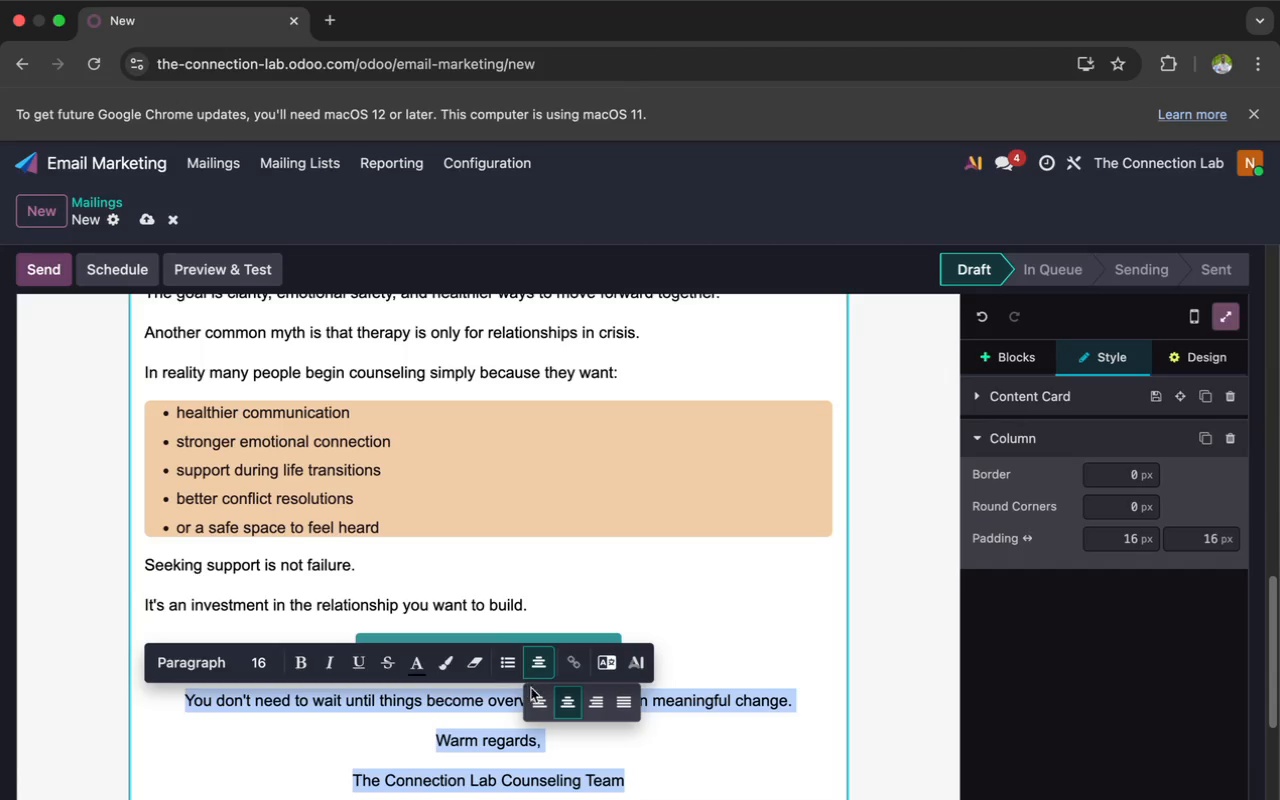 
left_click([533, 695])
 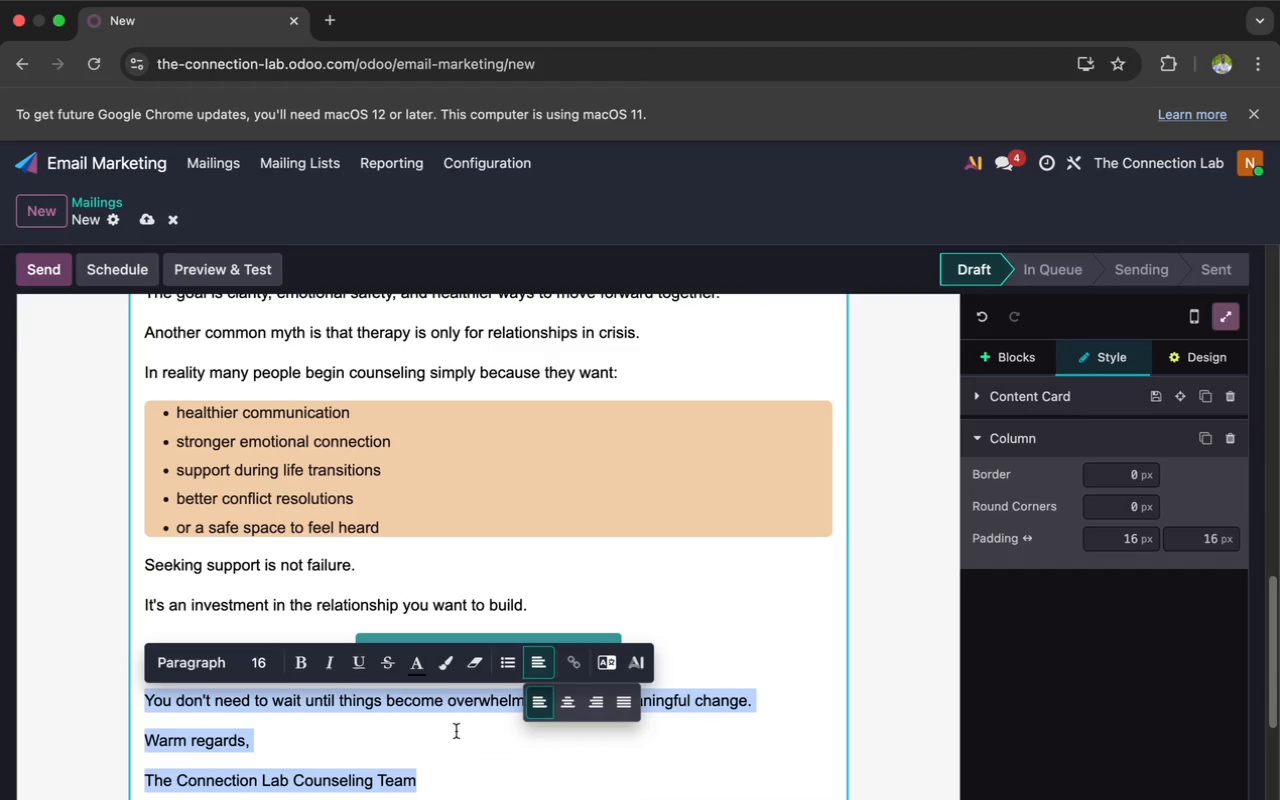 
left_click([318, 744])
 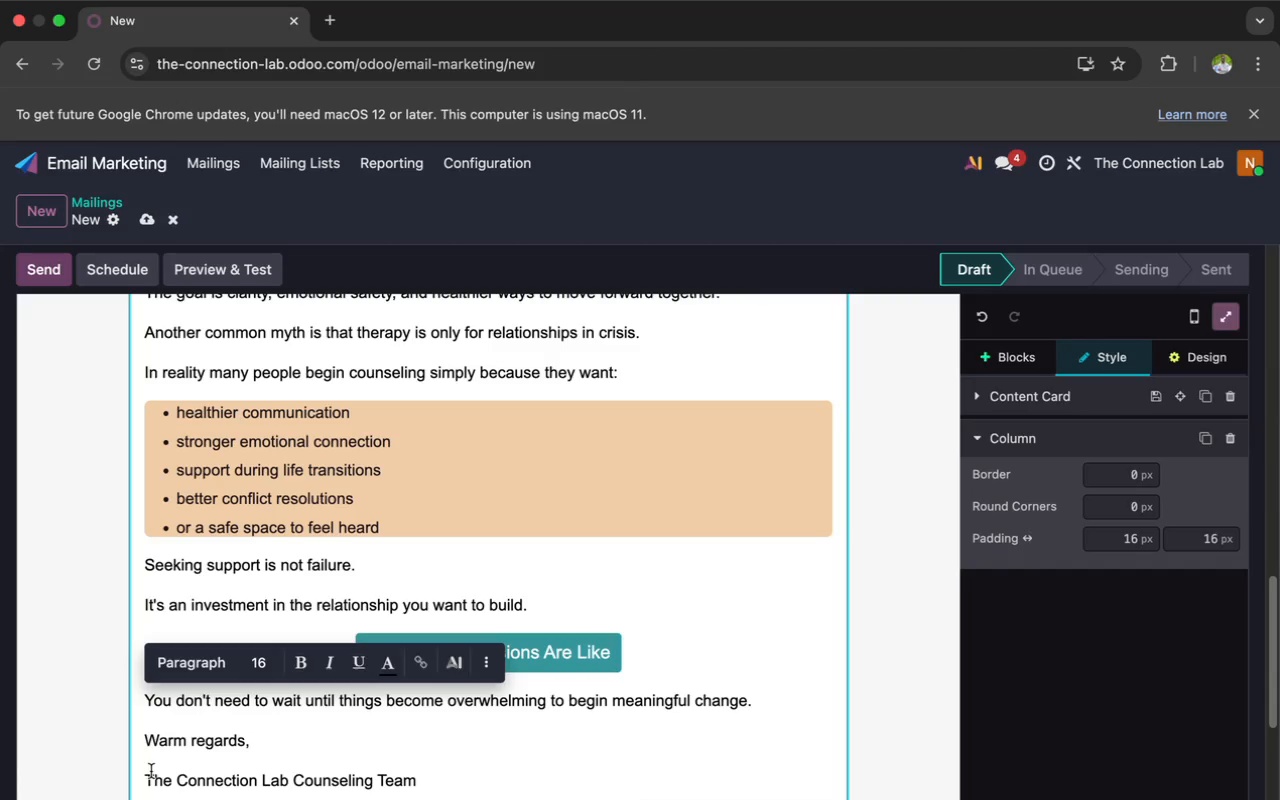 
left_click([149, 774])
 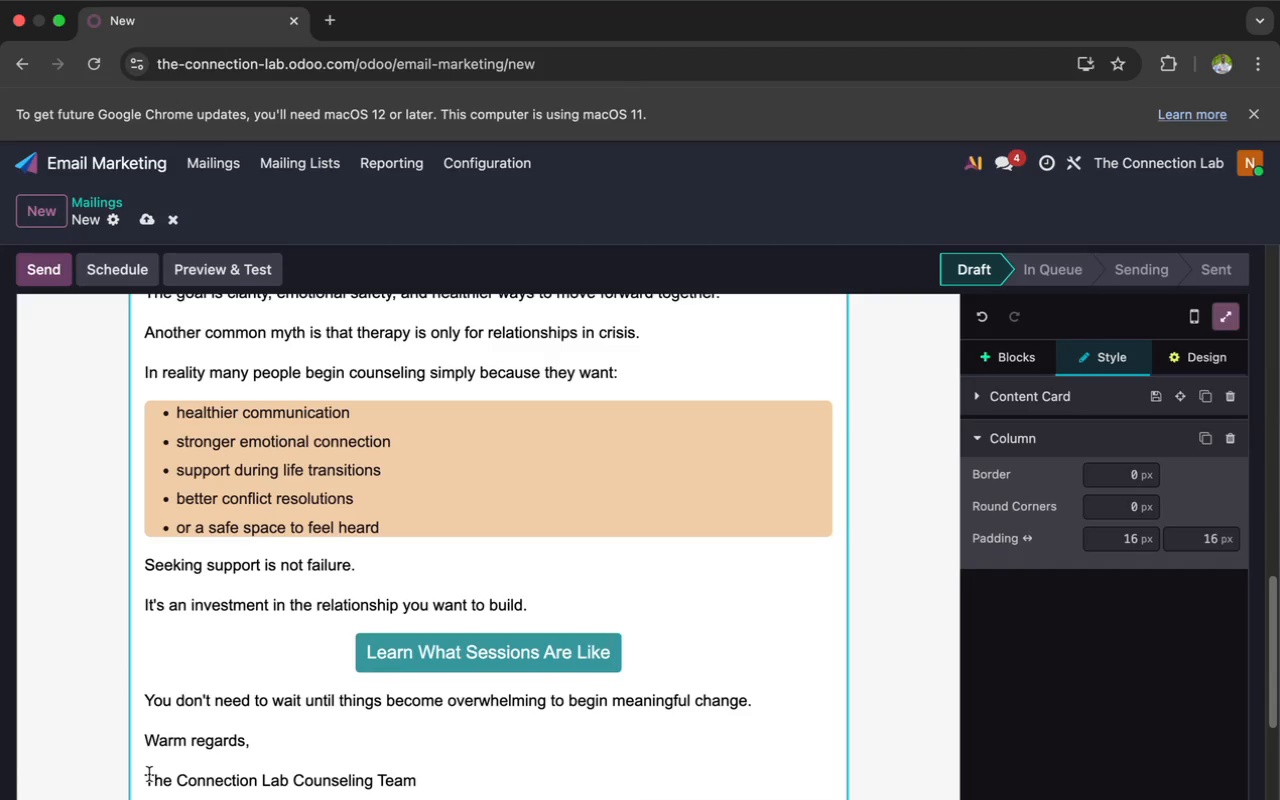 
key(Backspace)
 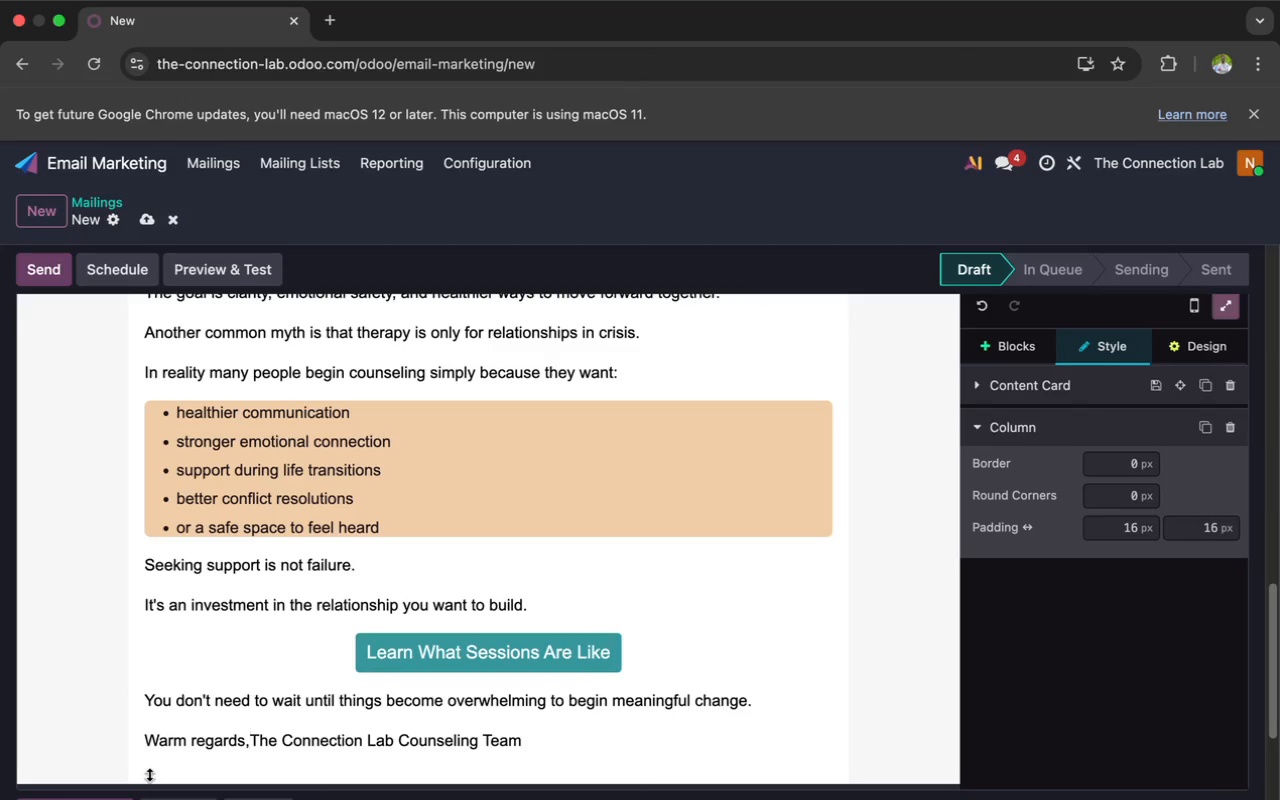 
key(Space)
 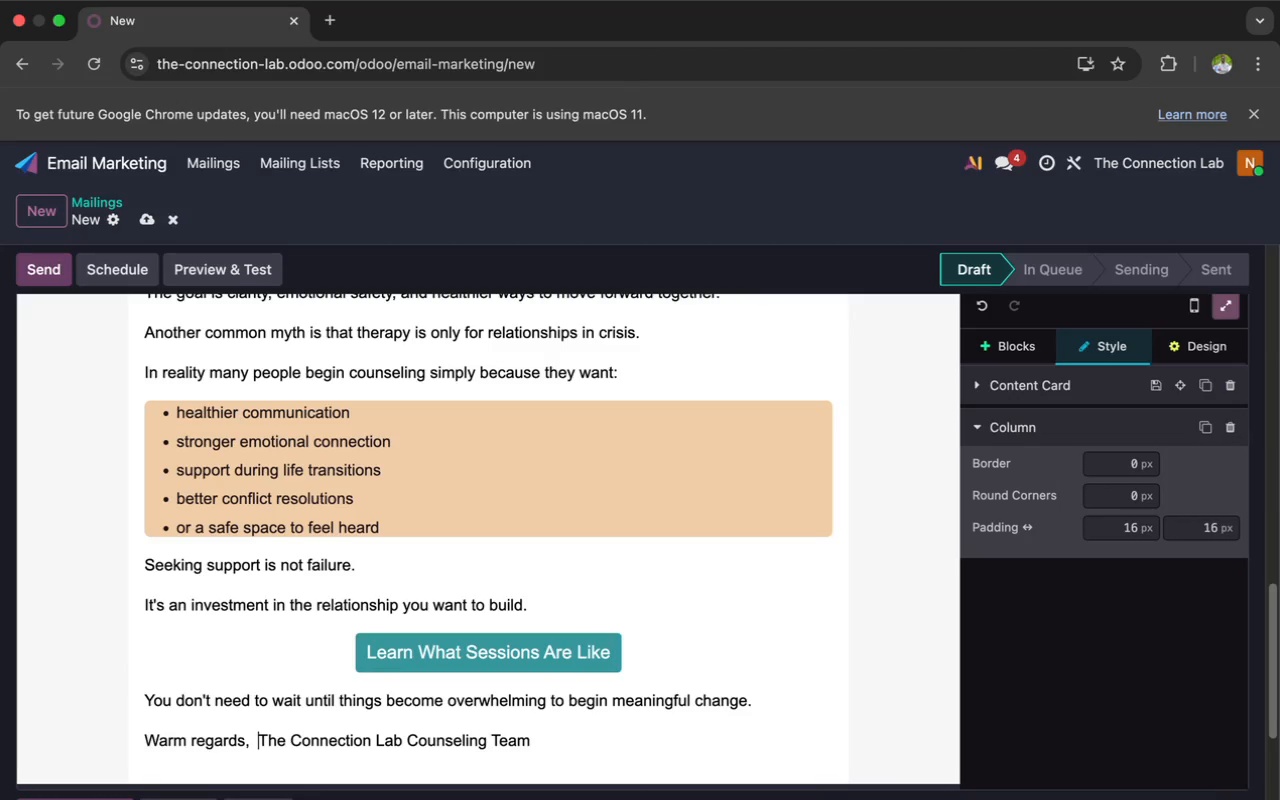 
key(Space)
 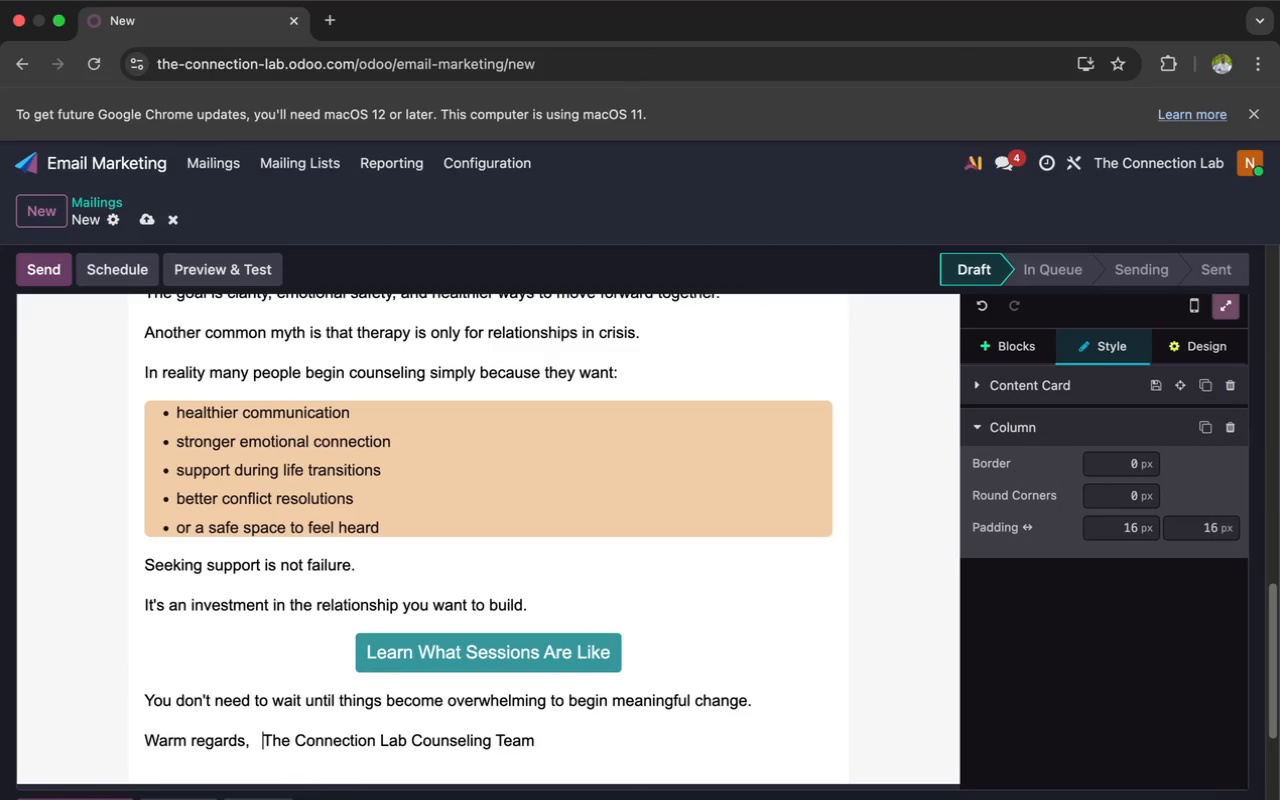 
key(Space)
 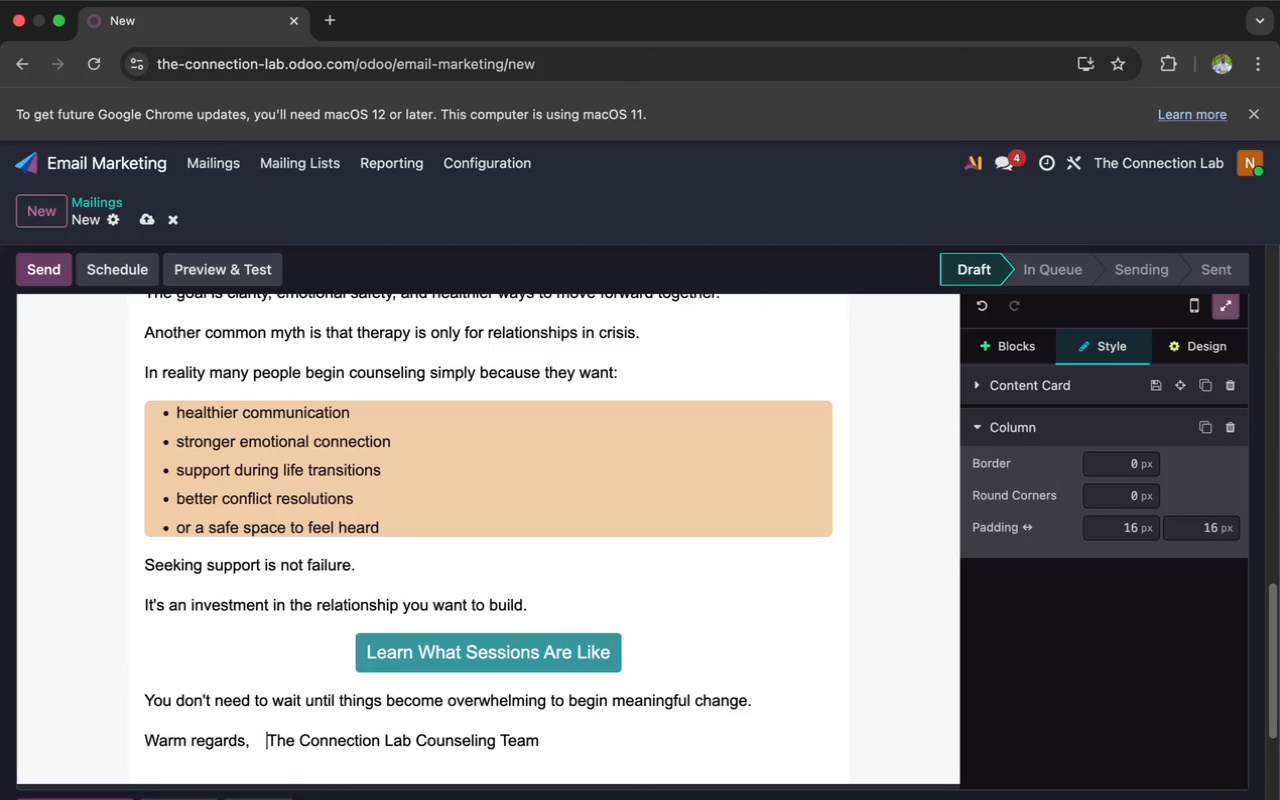 
key(Space)
 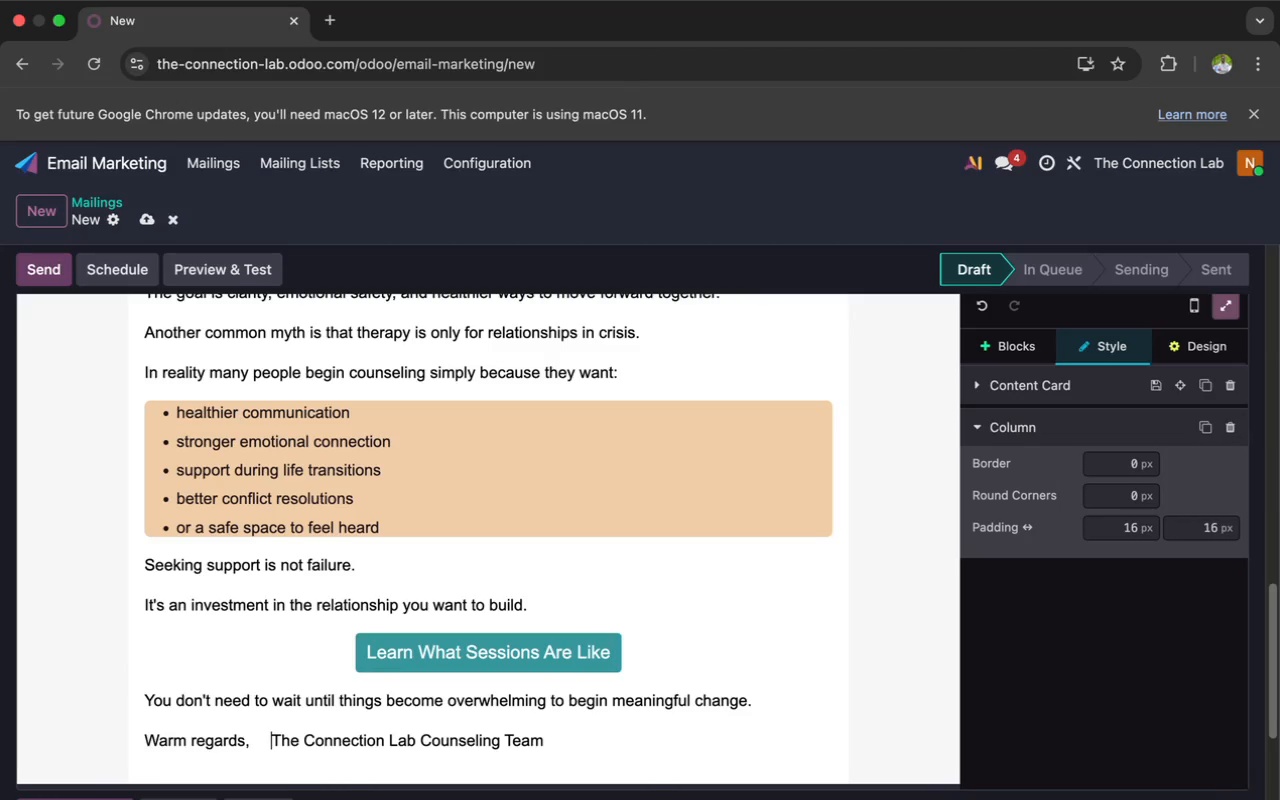 
key(Space)
 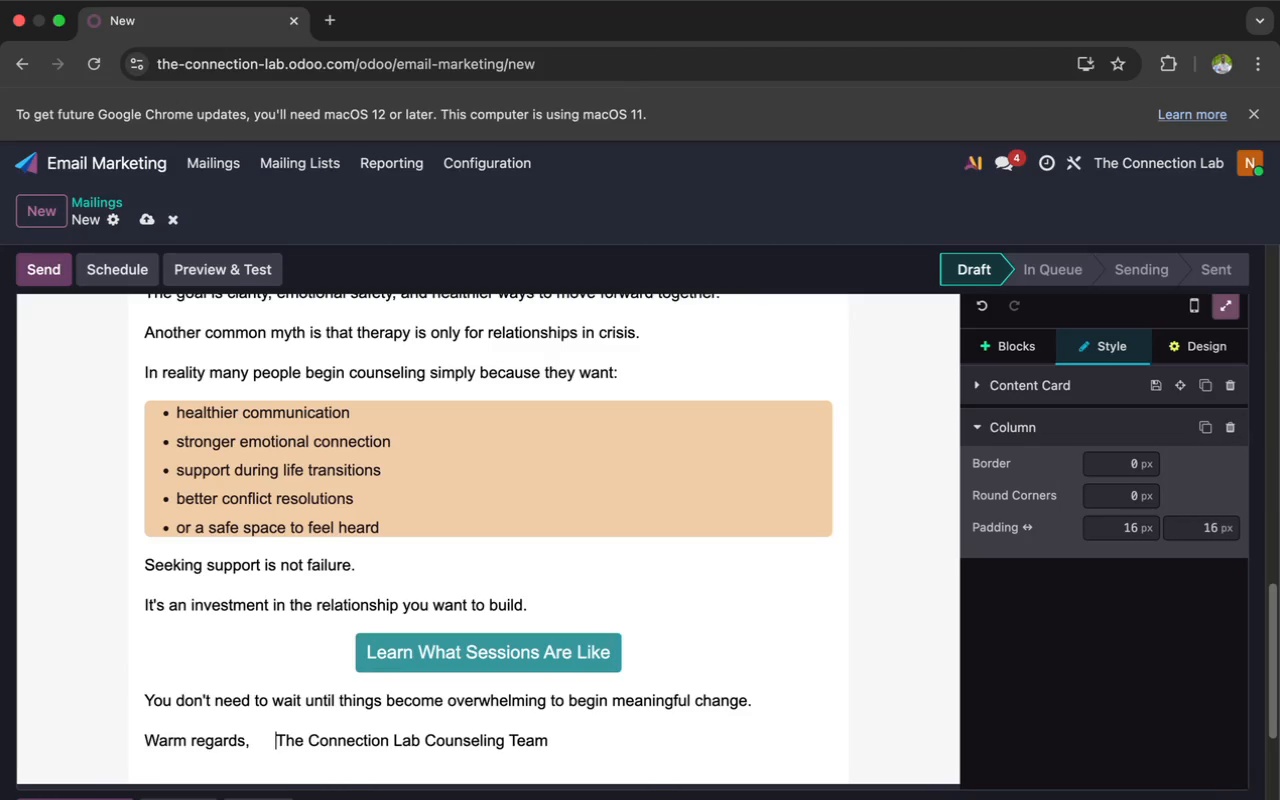 
key(Space)
 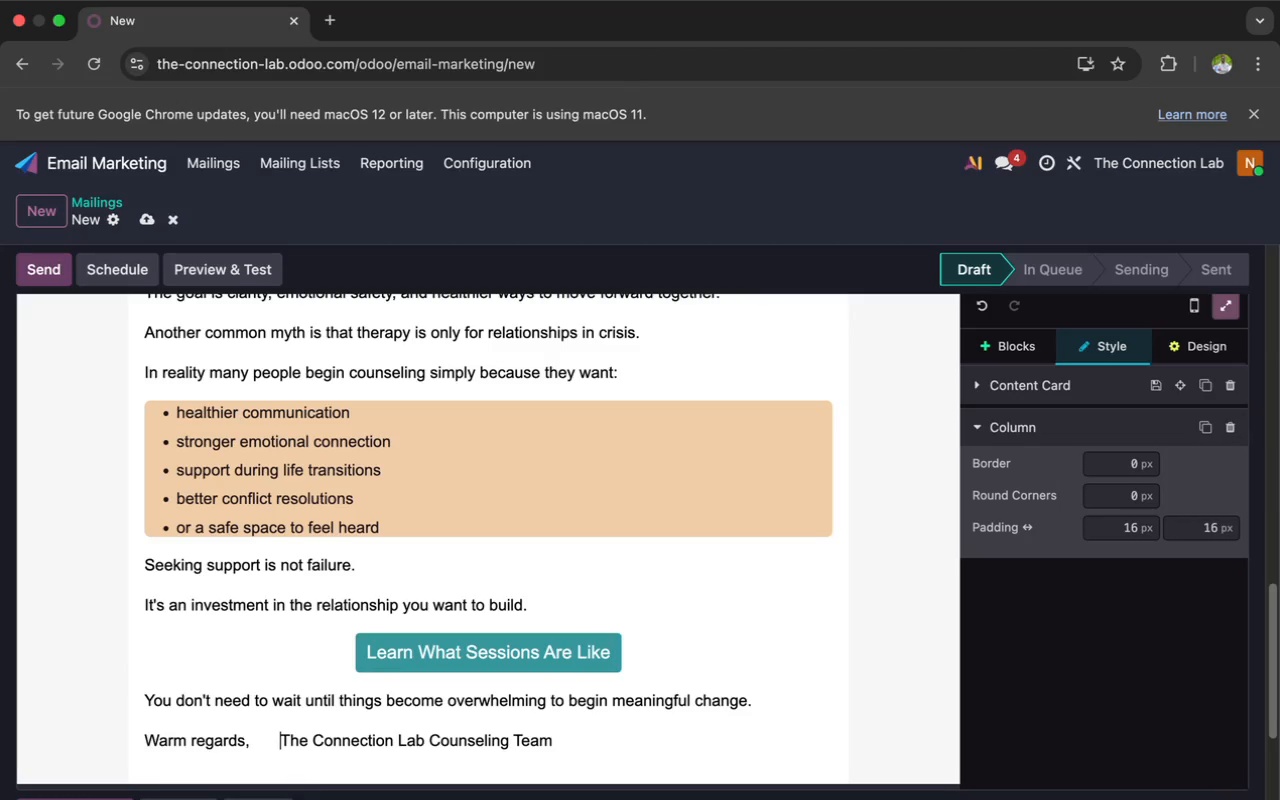 
key(Space)
 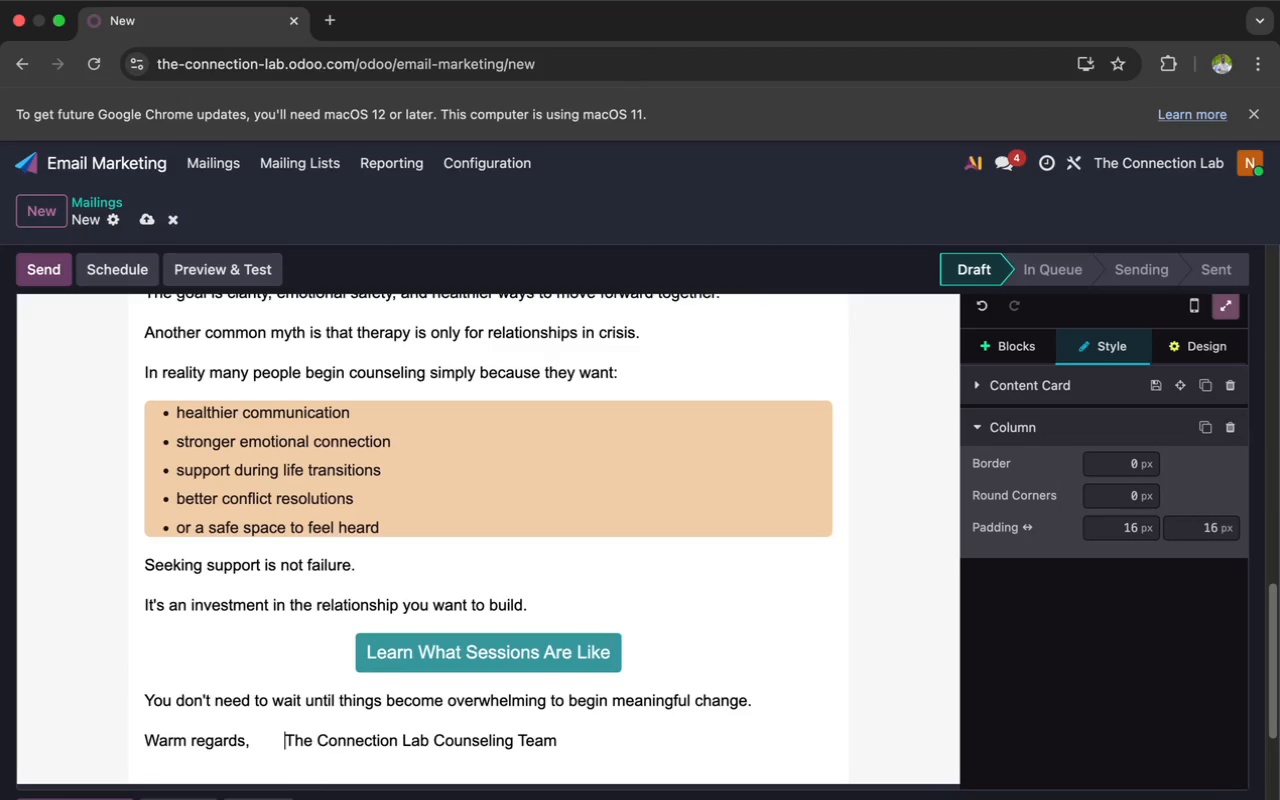 
key(Space)
 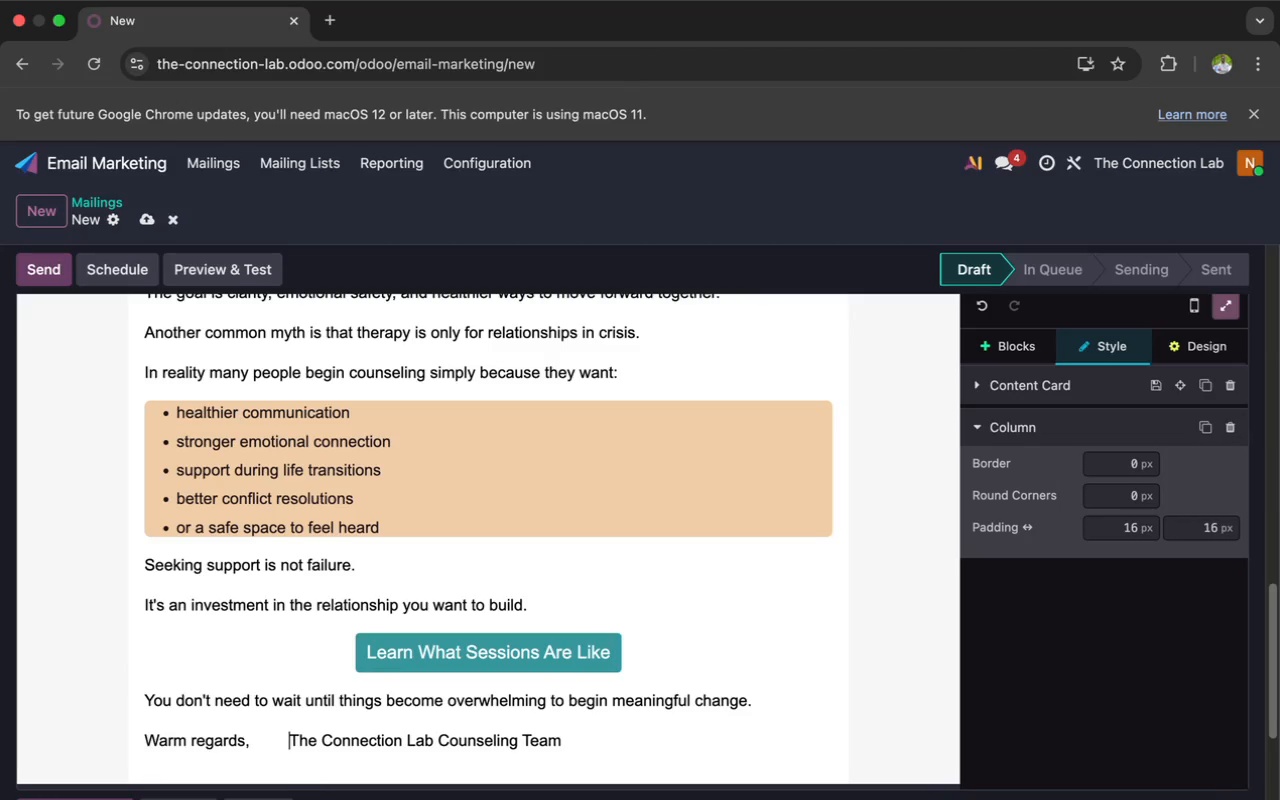 
key(Space)
 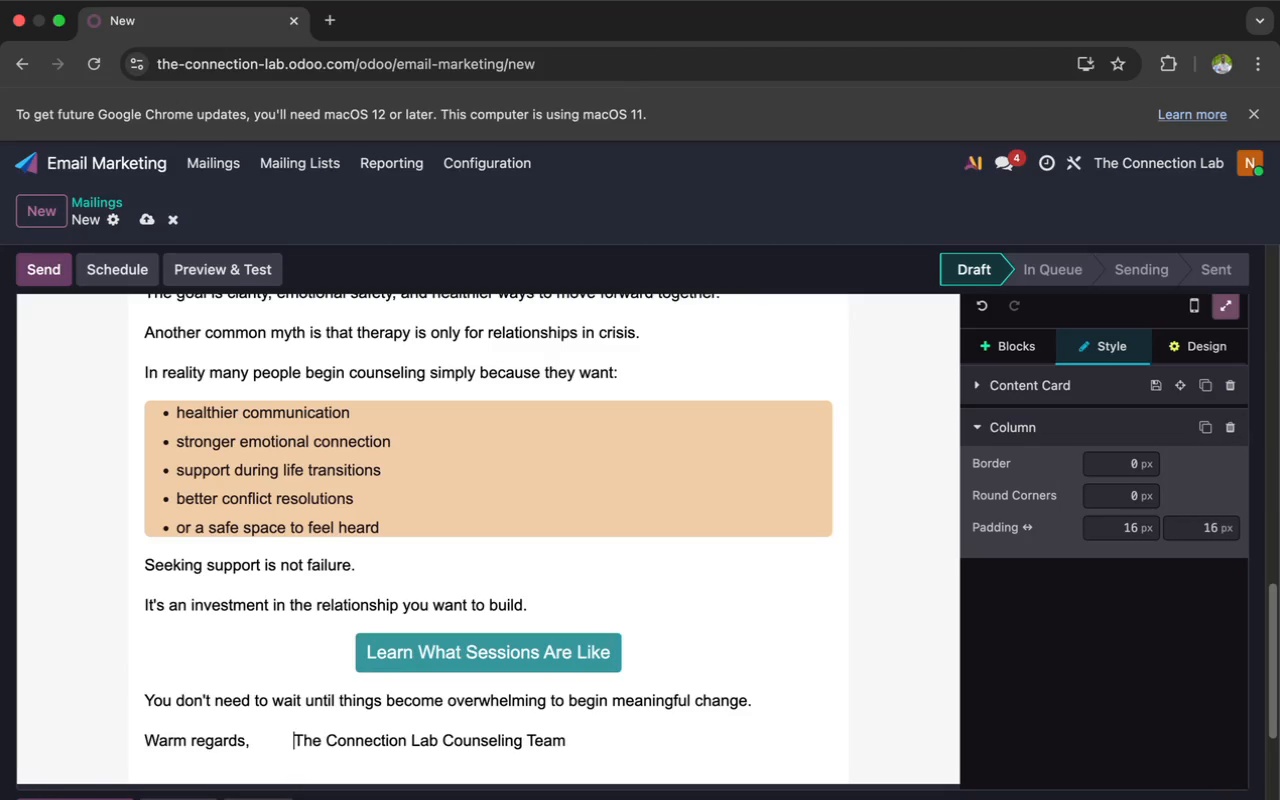 
key(Space)
 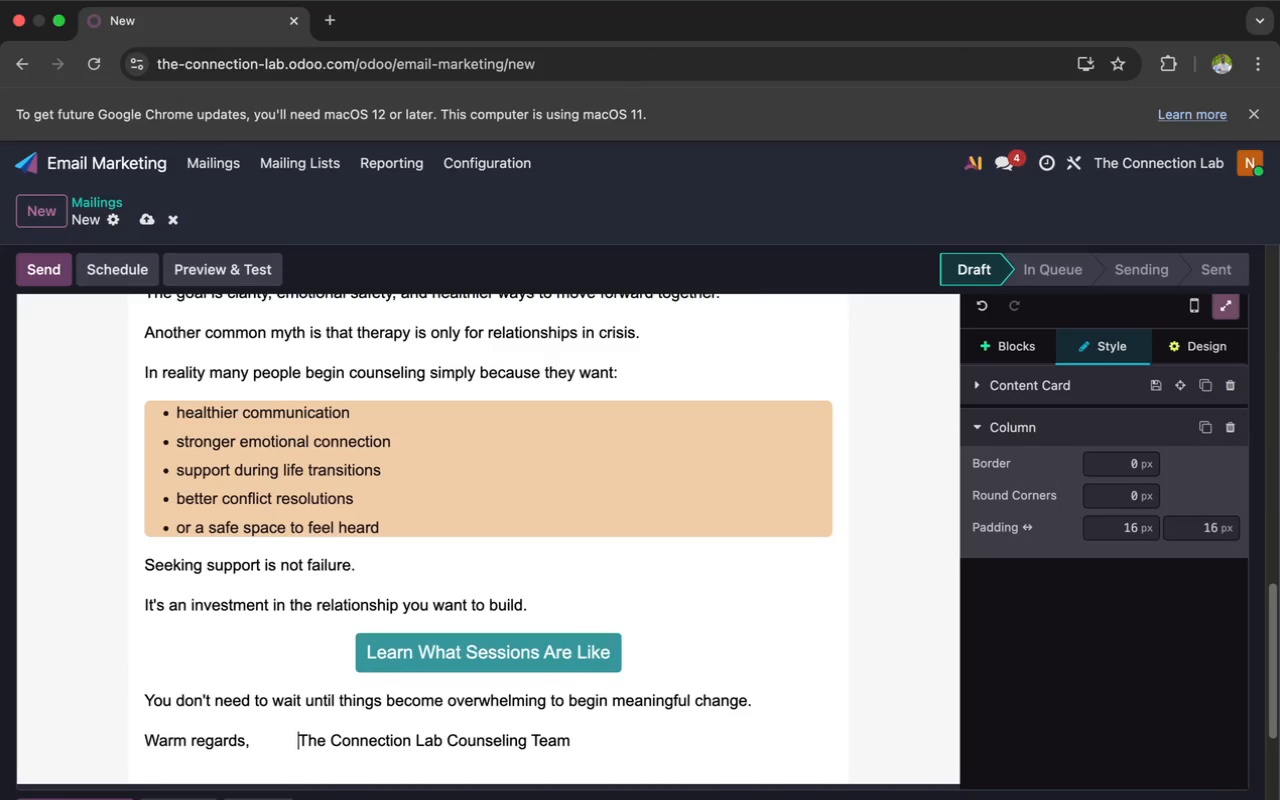 
key(Space)
 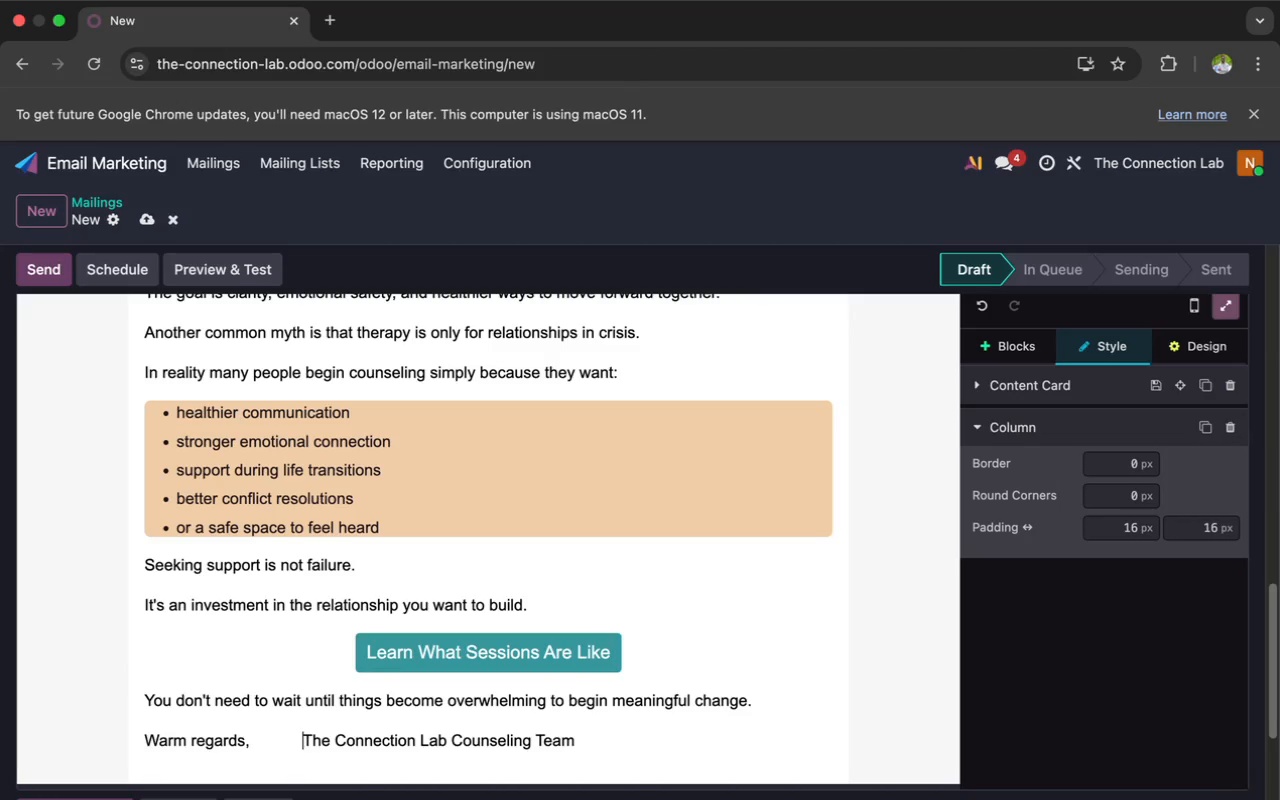 
key(Space)
 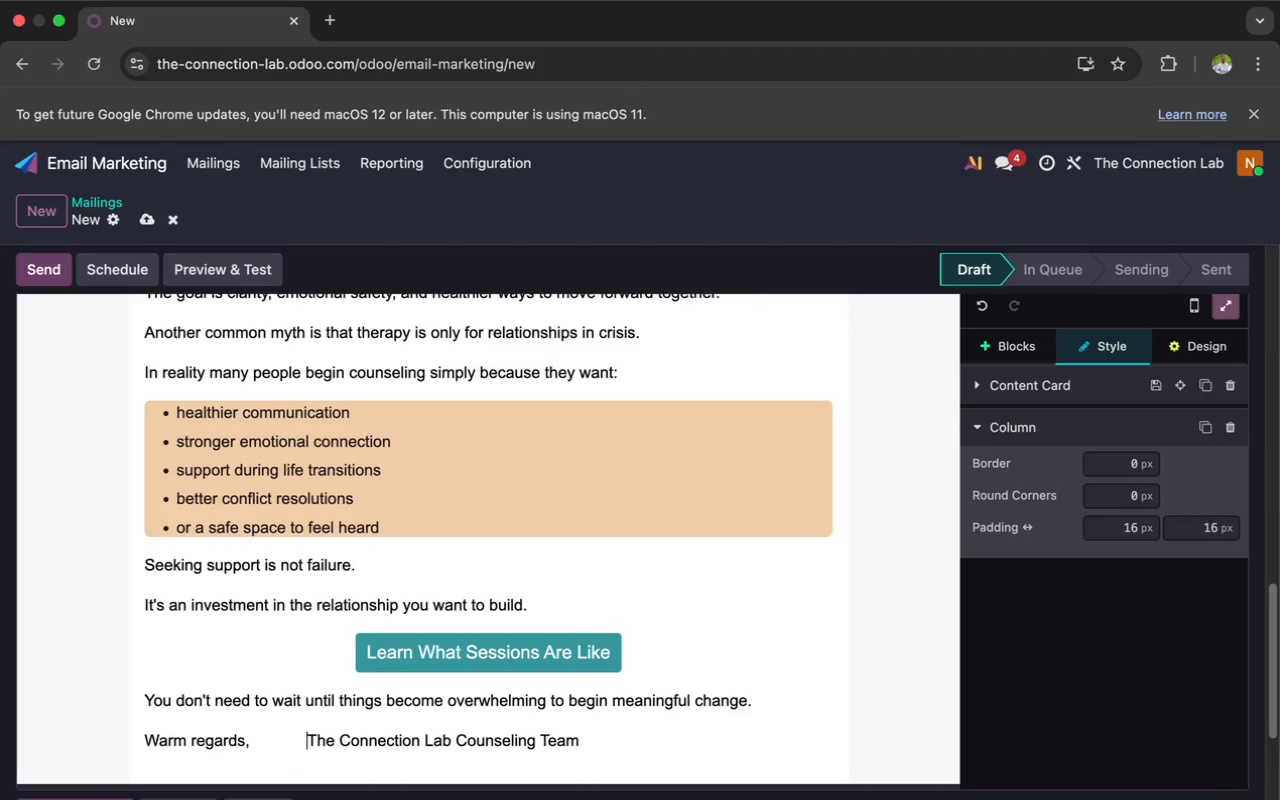 
key(Space)
 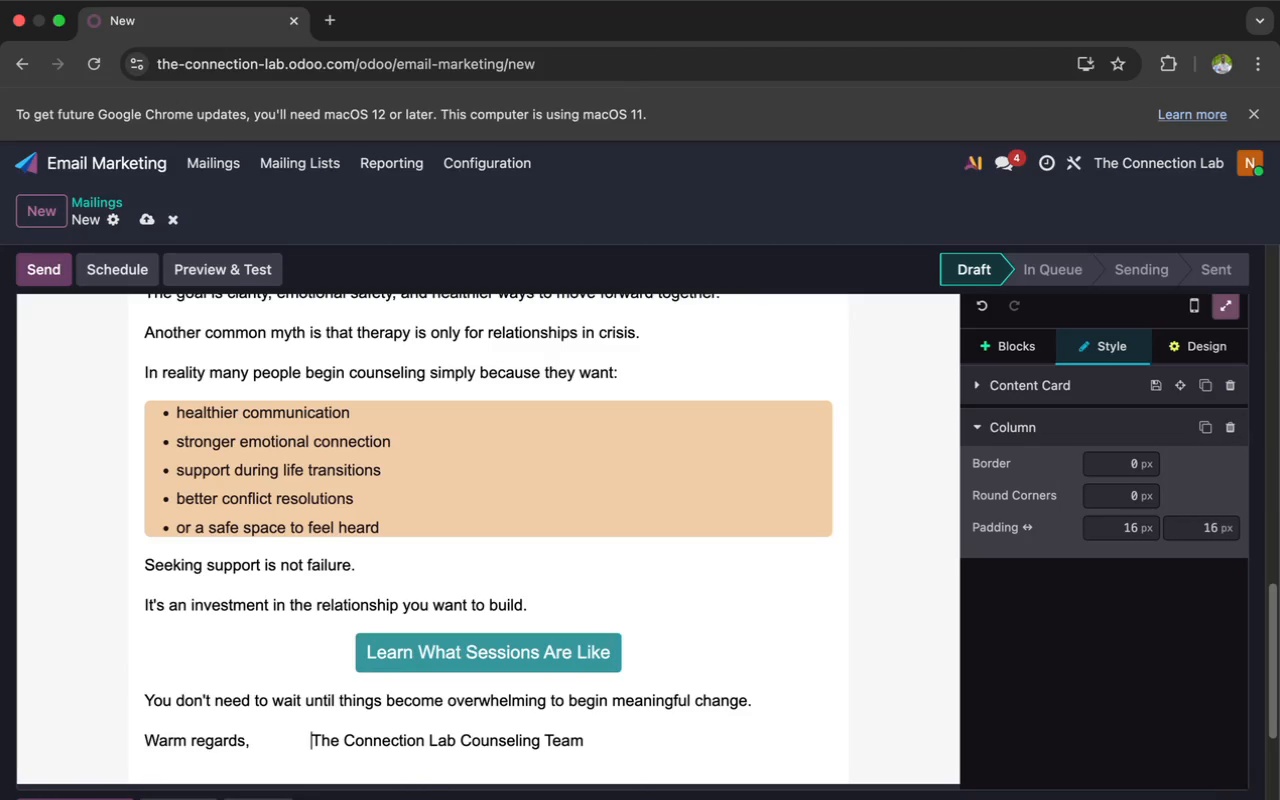 
key(Space)
 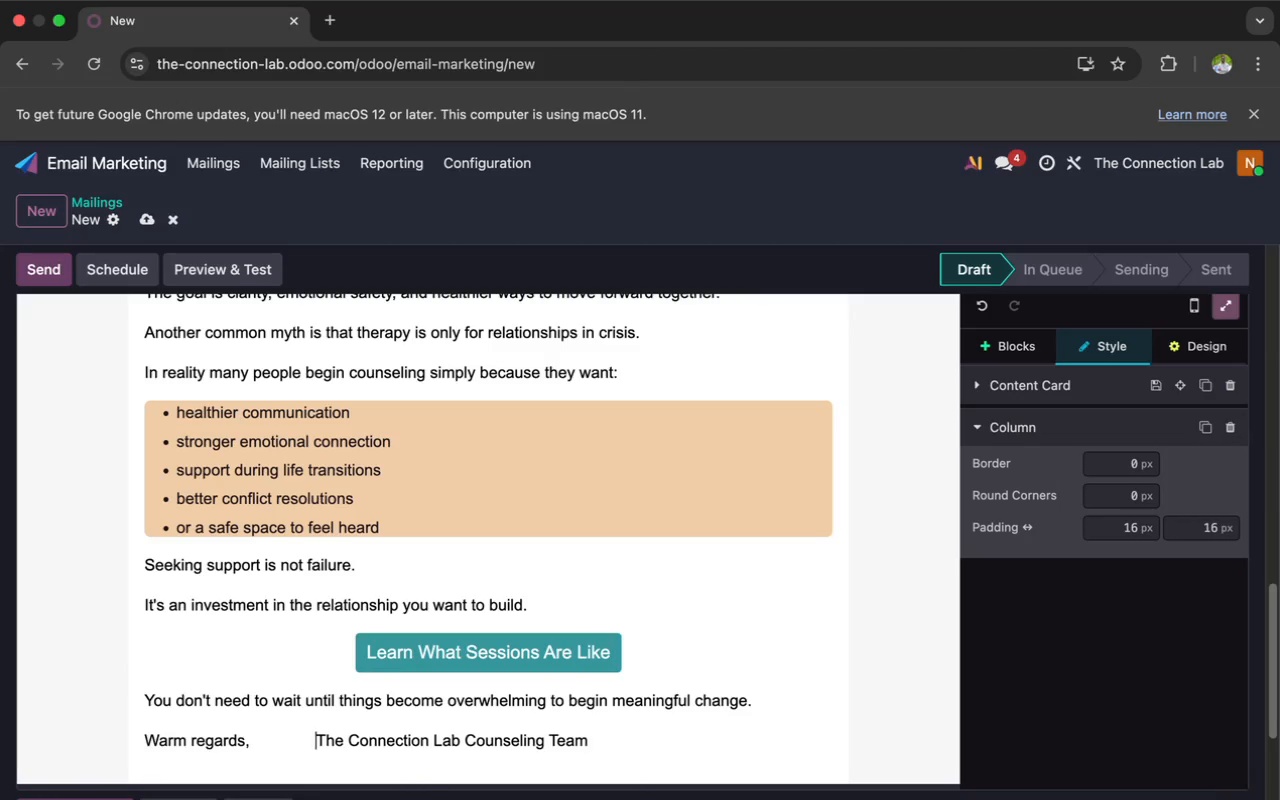 
key(Space)
 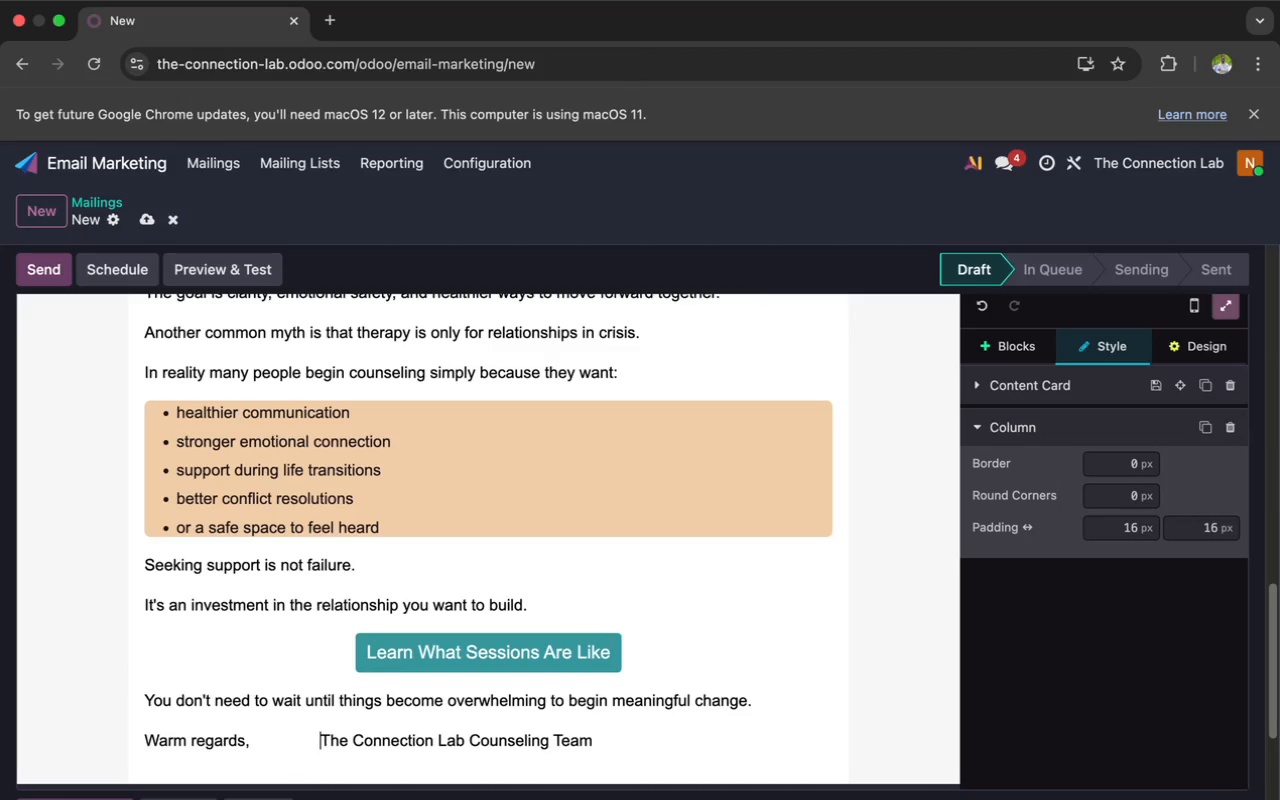 
key(Space)
 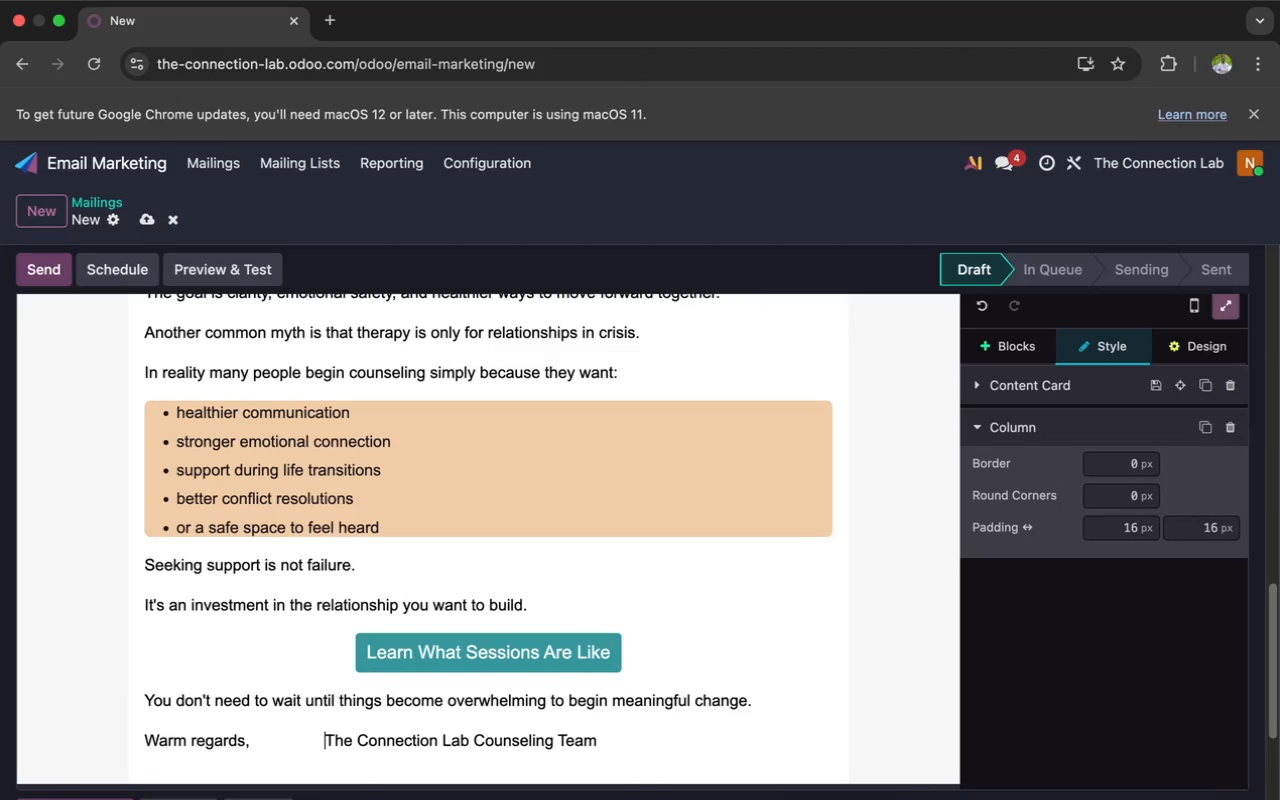 
key(Space)
 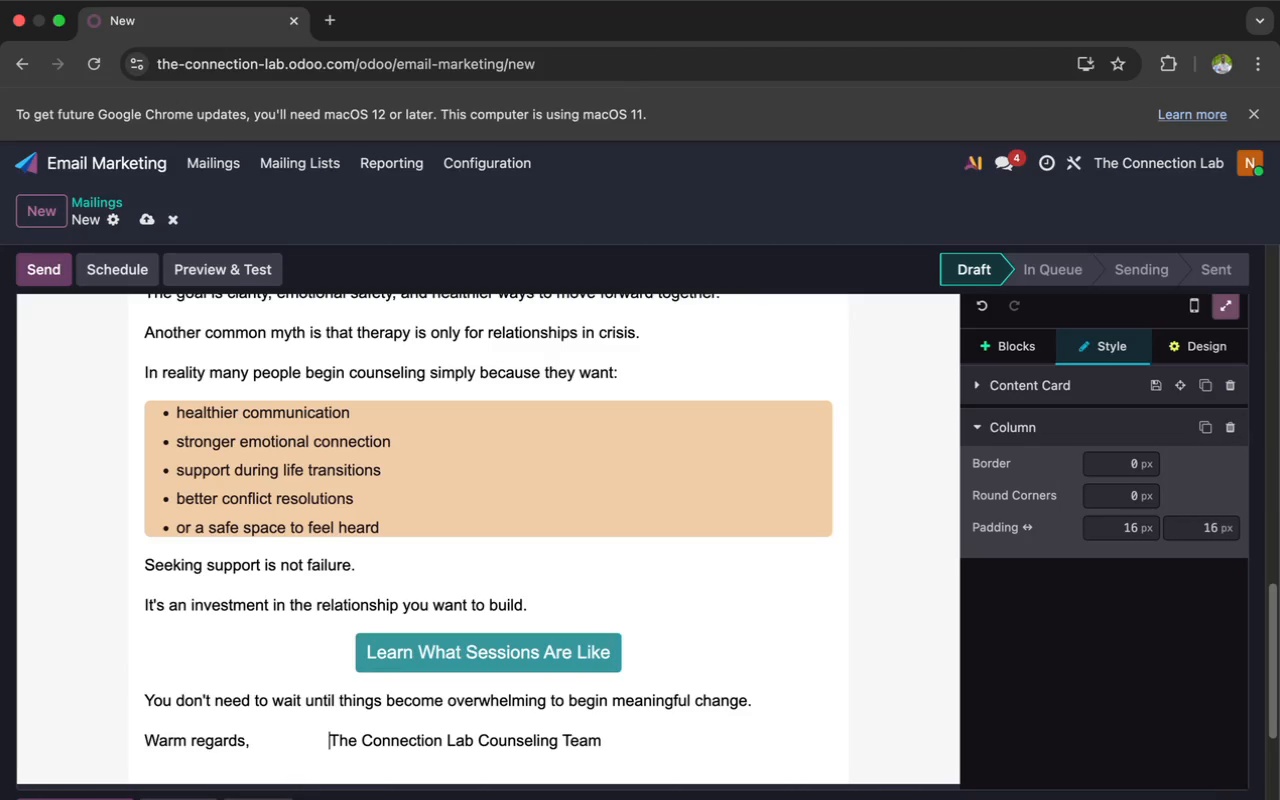 
key(Space)
 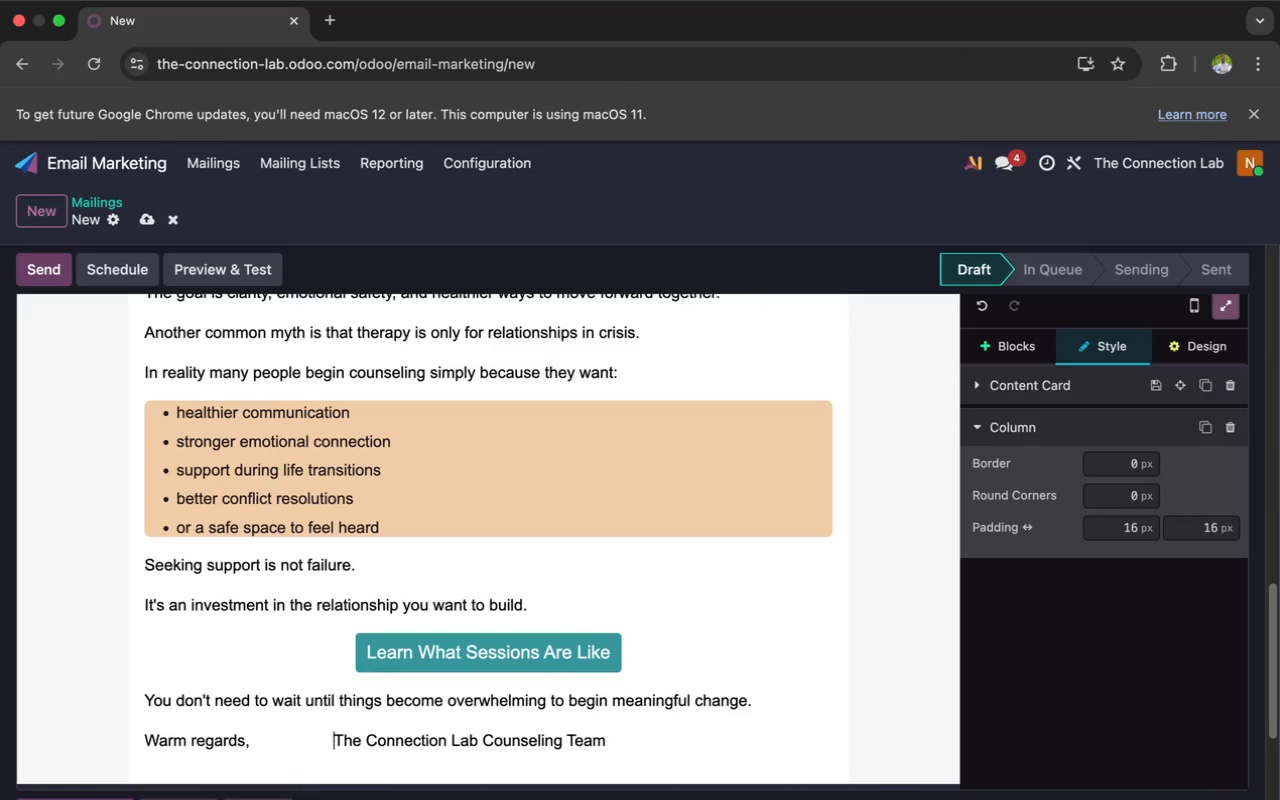 
key(Space)
 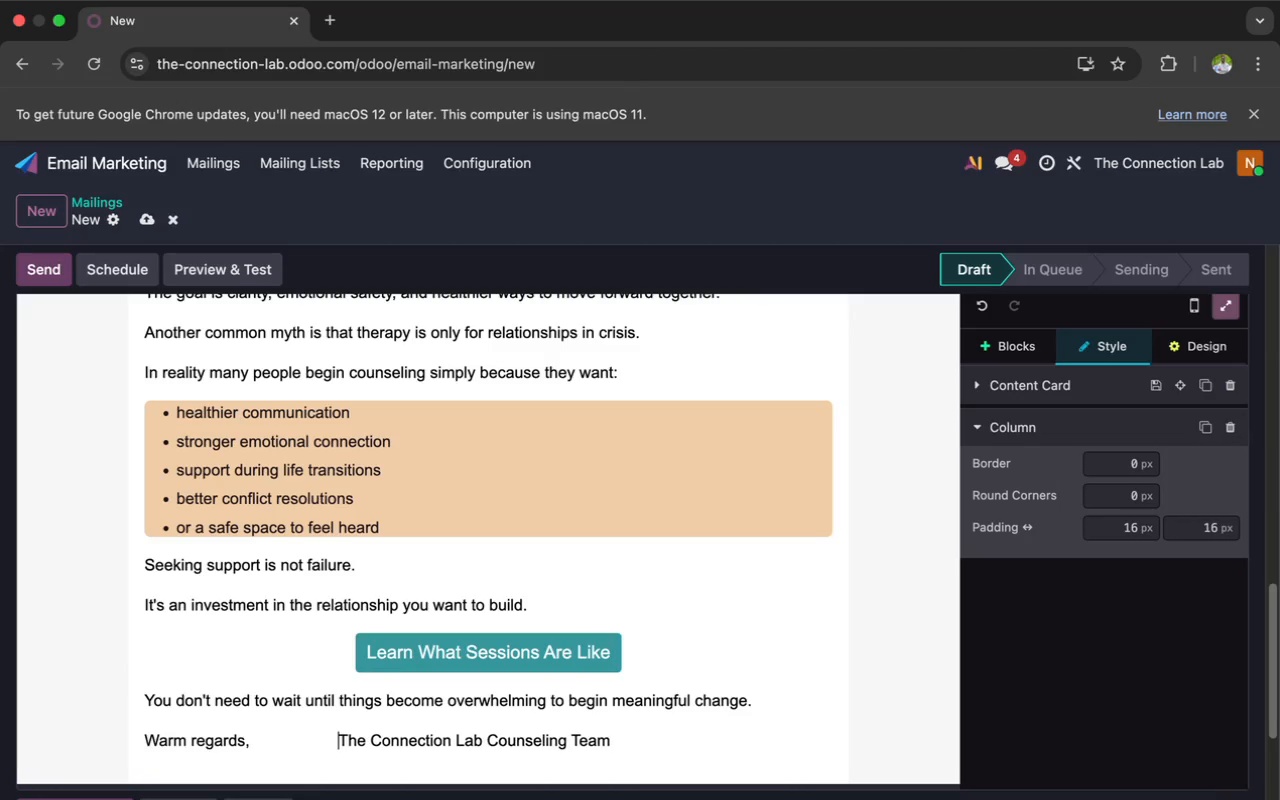 
key(Space)
 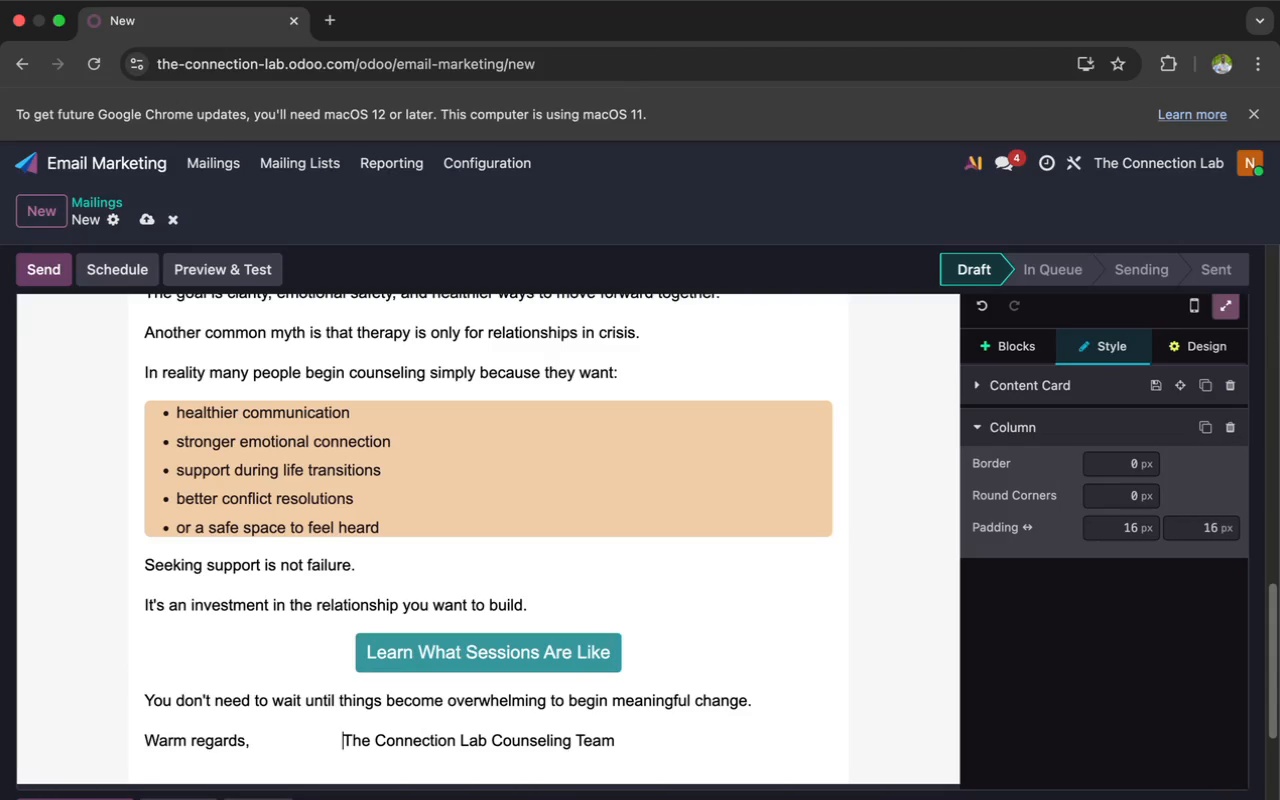 
key(Space)
 